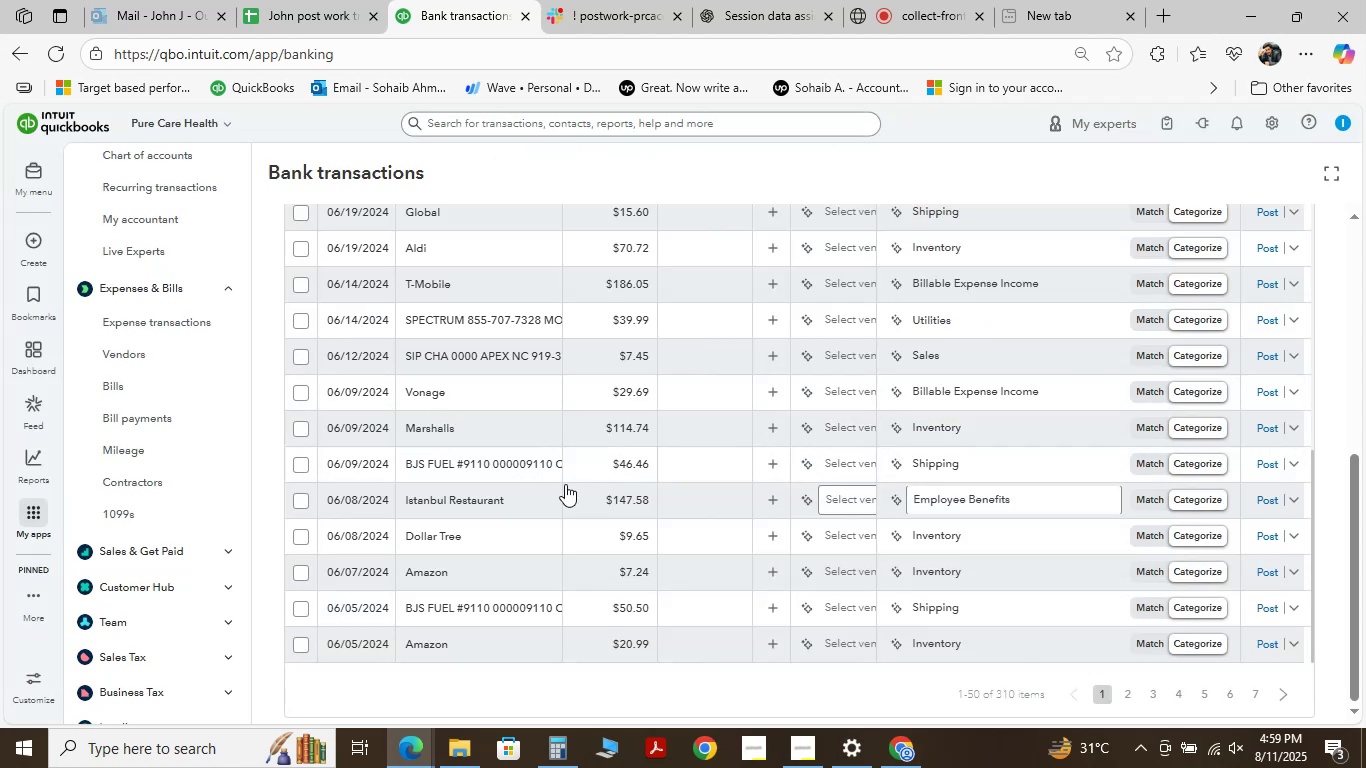 
left_click([441, 572])
 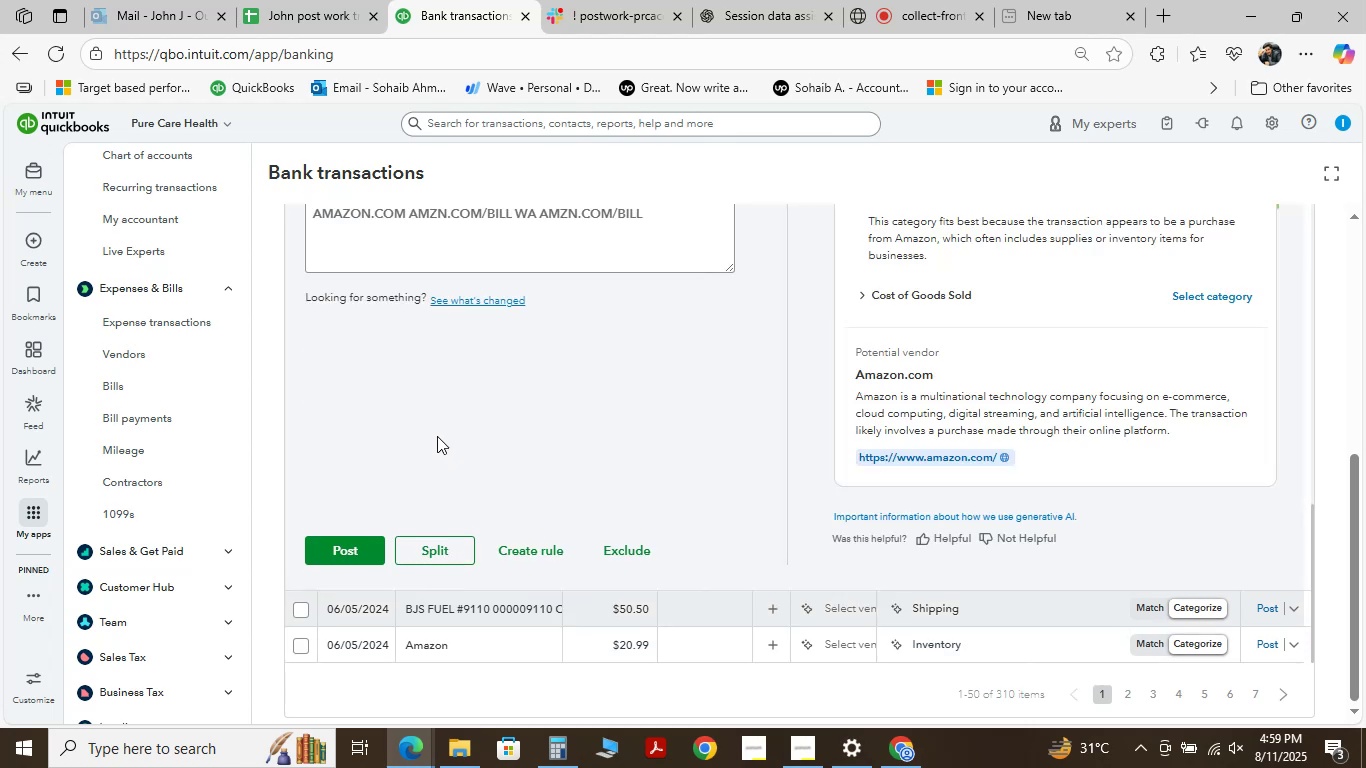 
scroll: coordinate [426, 430], scroll_direction: up, amount: 2.0
 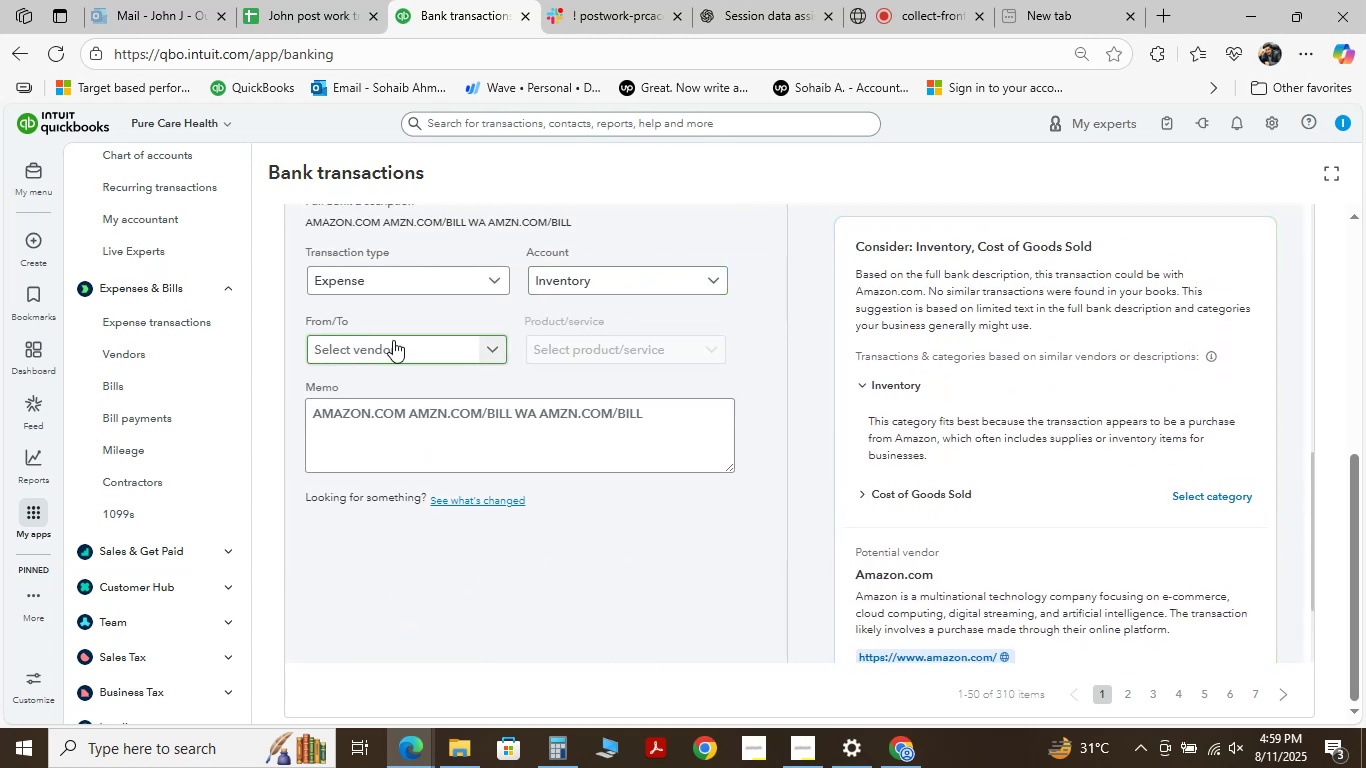 
wait(5.75)
 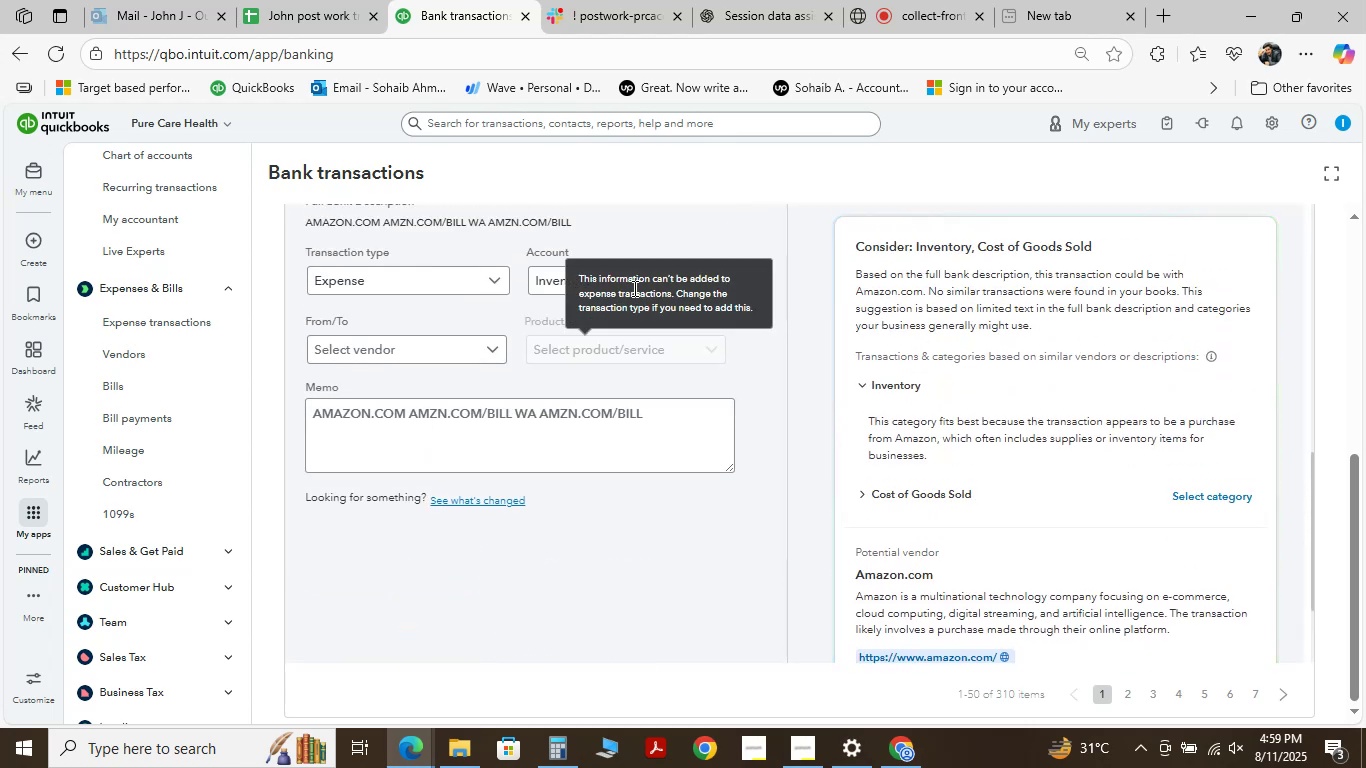 
left_click([393, 340])
 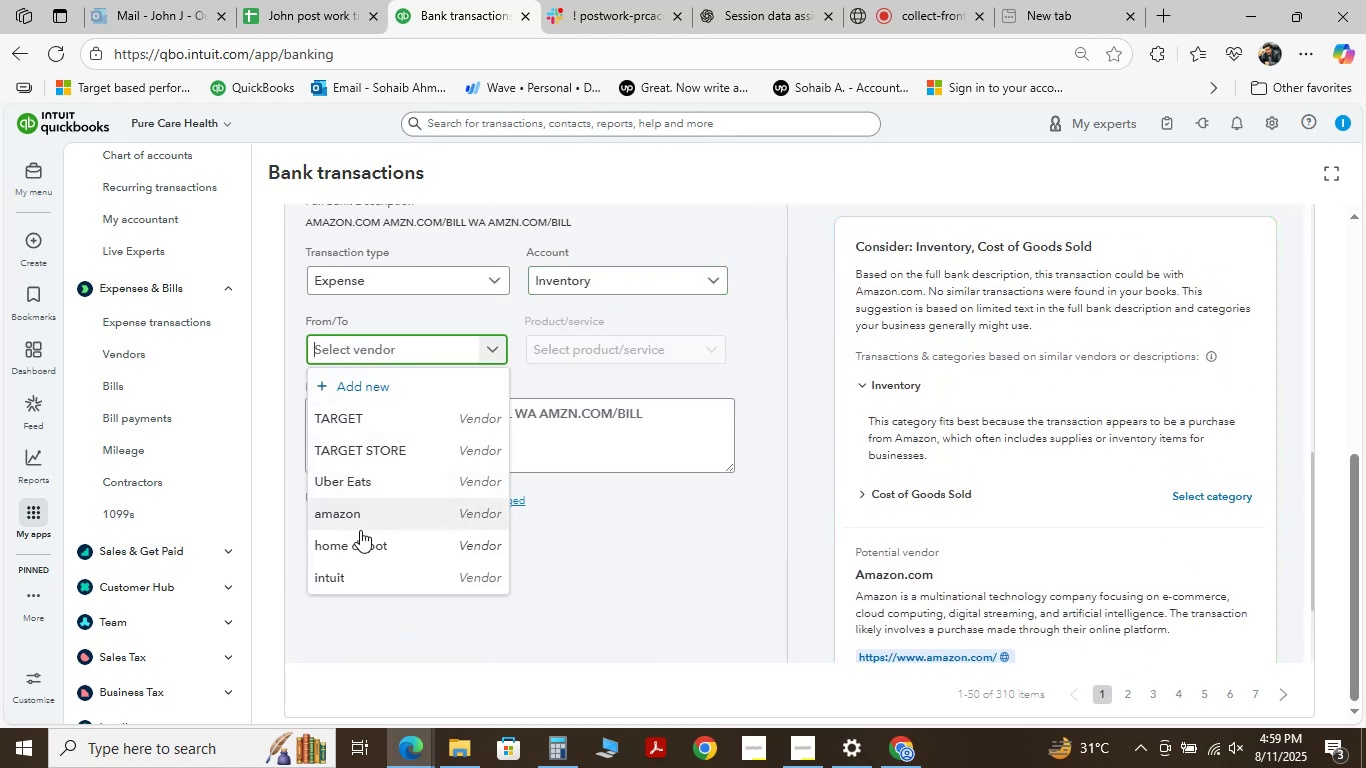 
left_click([363, 518])
 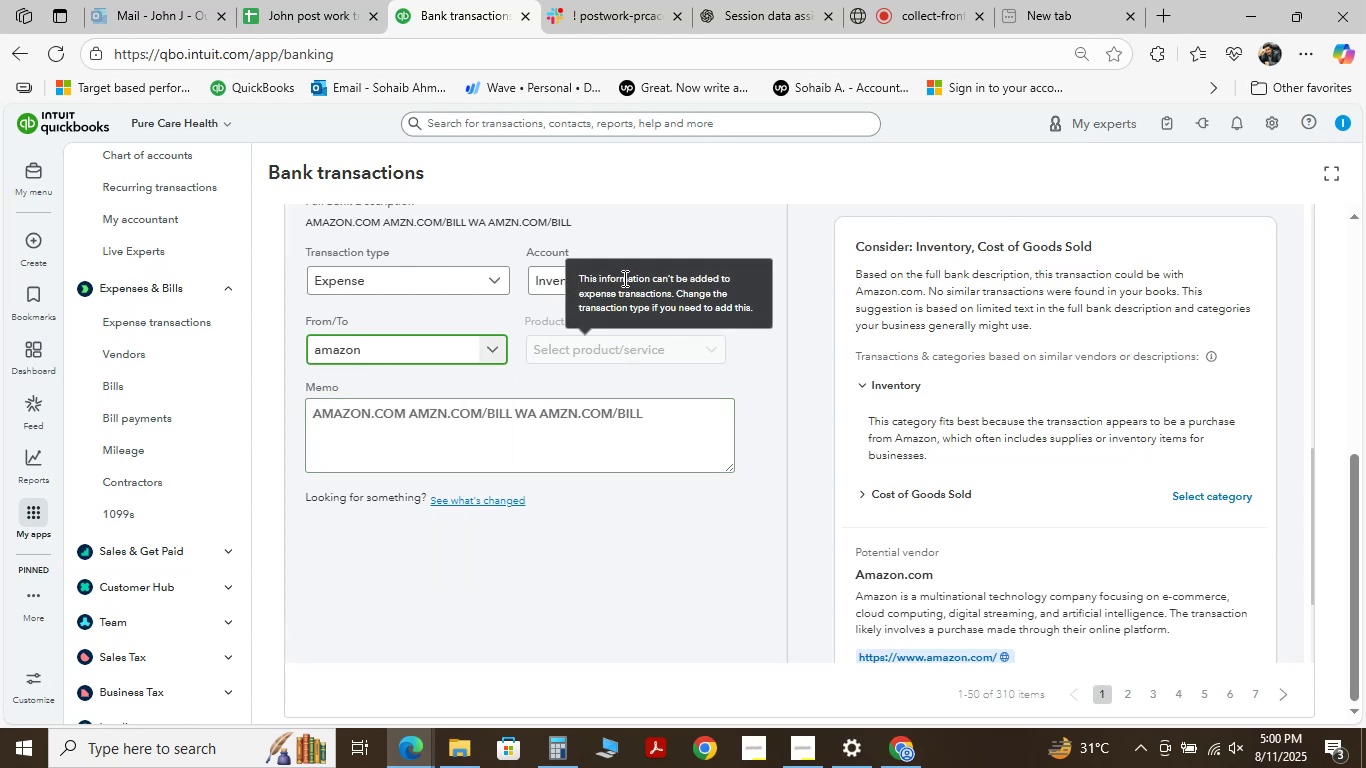 
left_click([543, 272])
 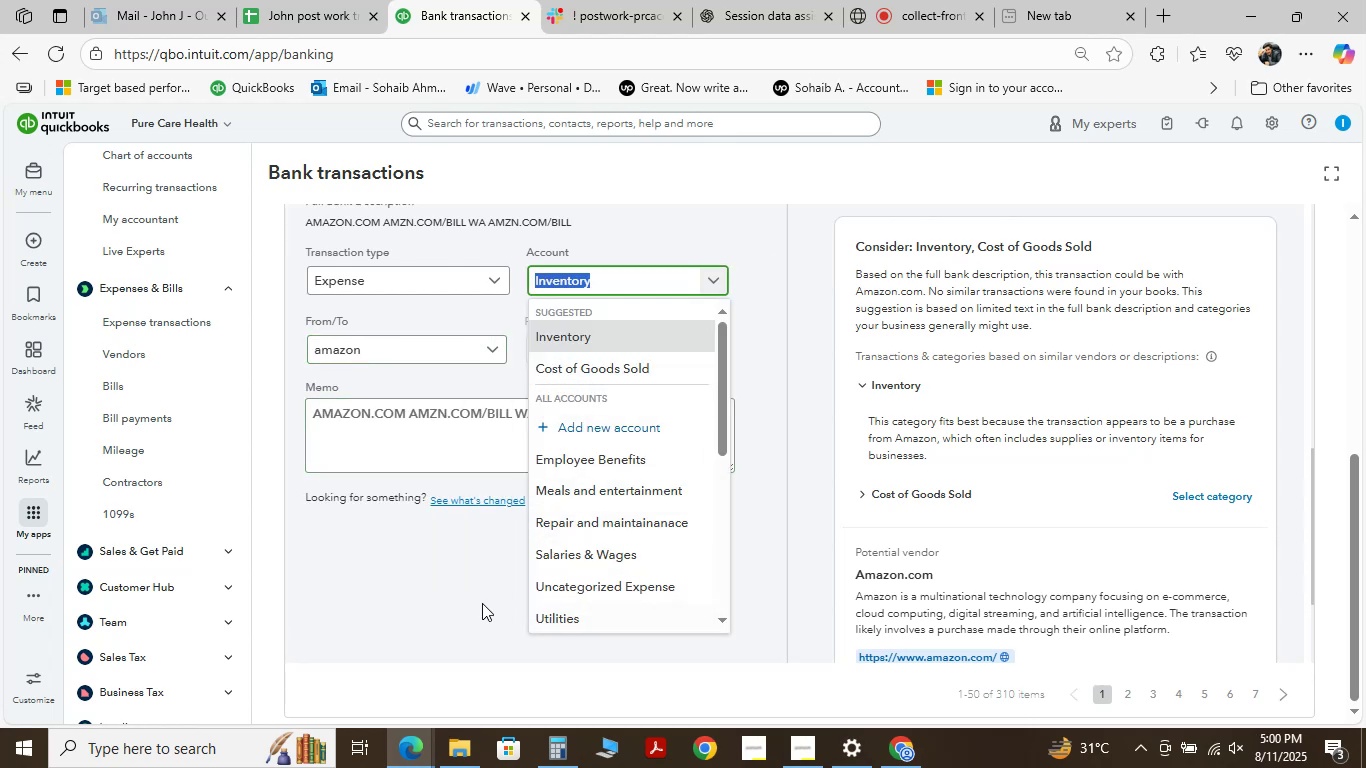 
type(OFF)
 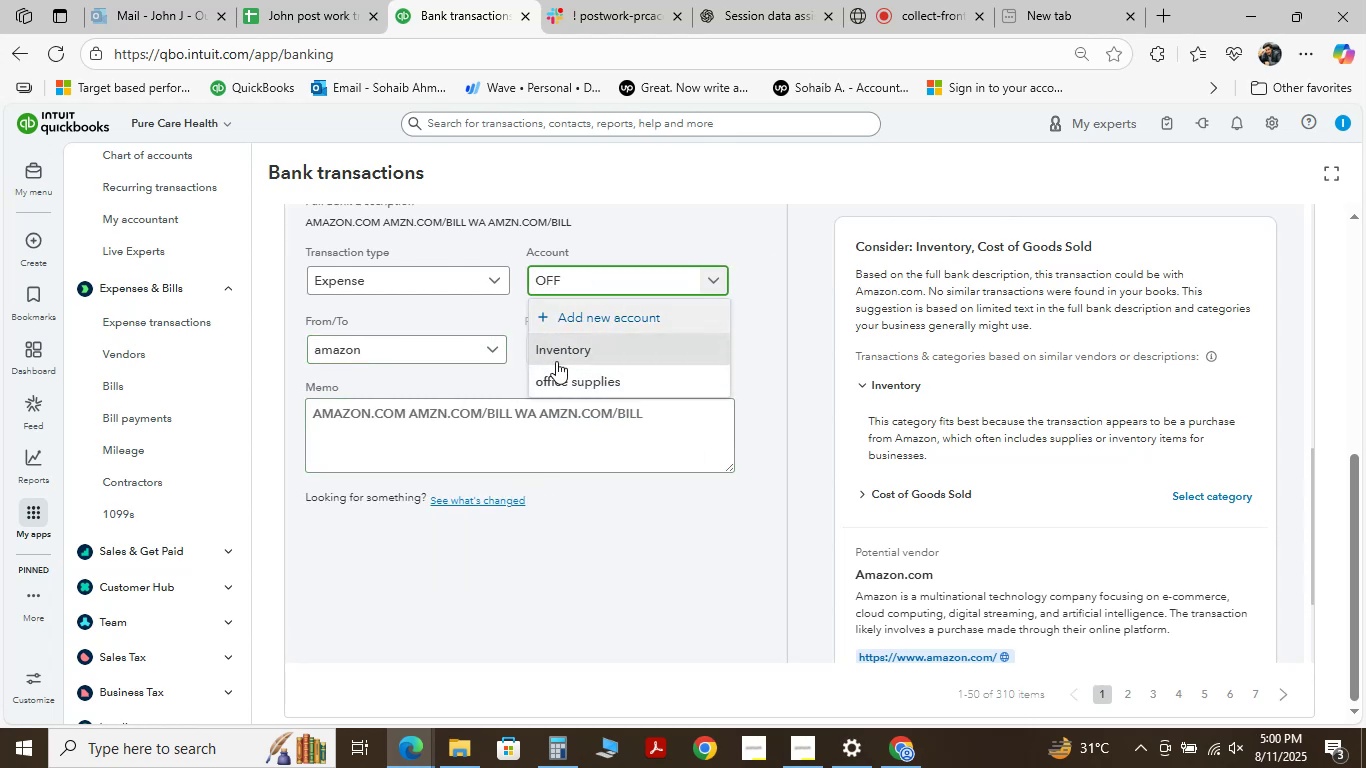 
left_click([559, 382])
 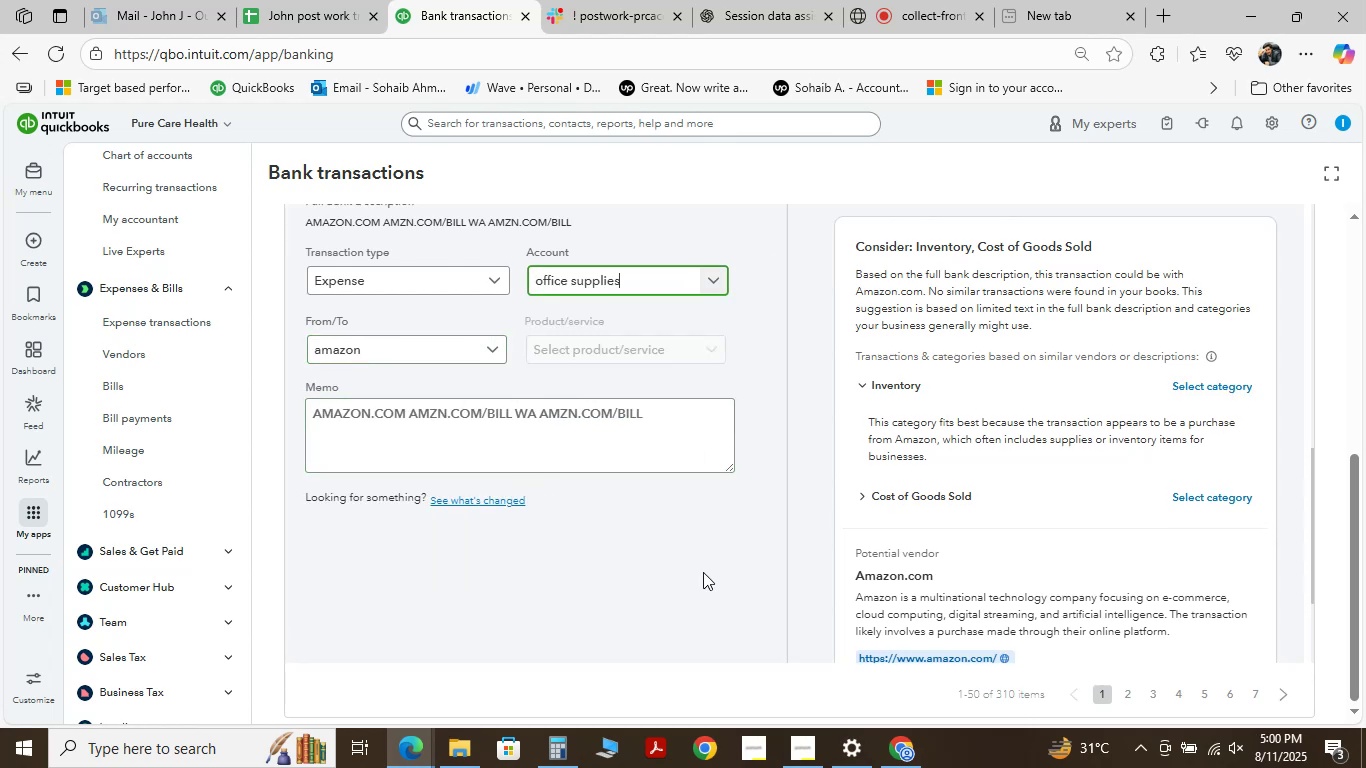 
scroll: coordinate [421, 506], scroll_direction: down, amount: 3.0
 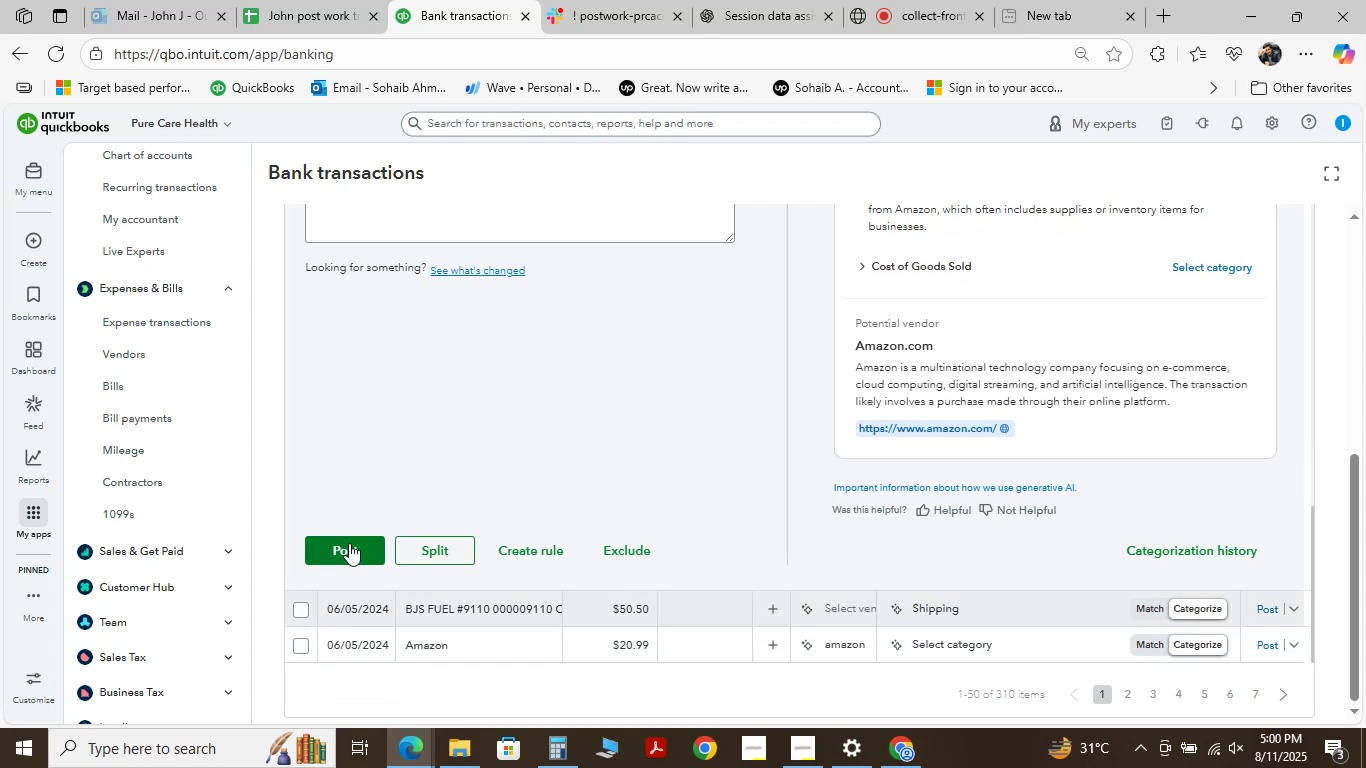 
left_click([345, 545])
 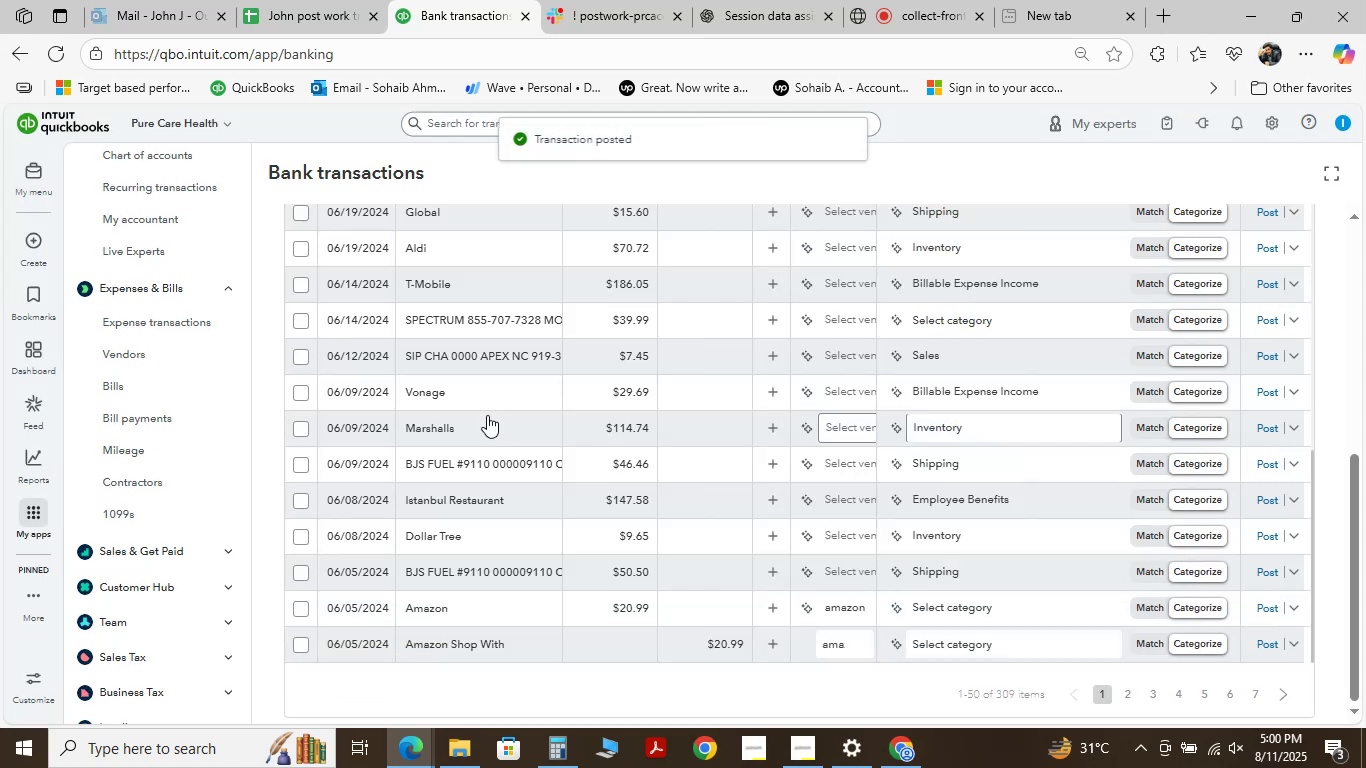 
wait(6.1)
 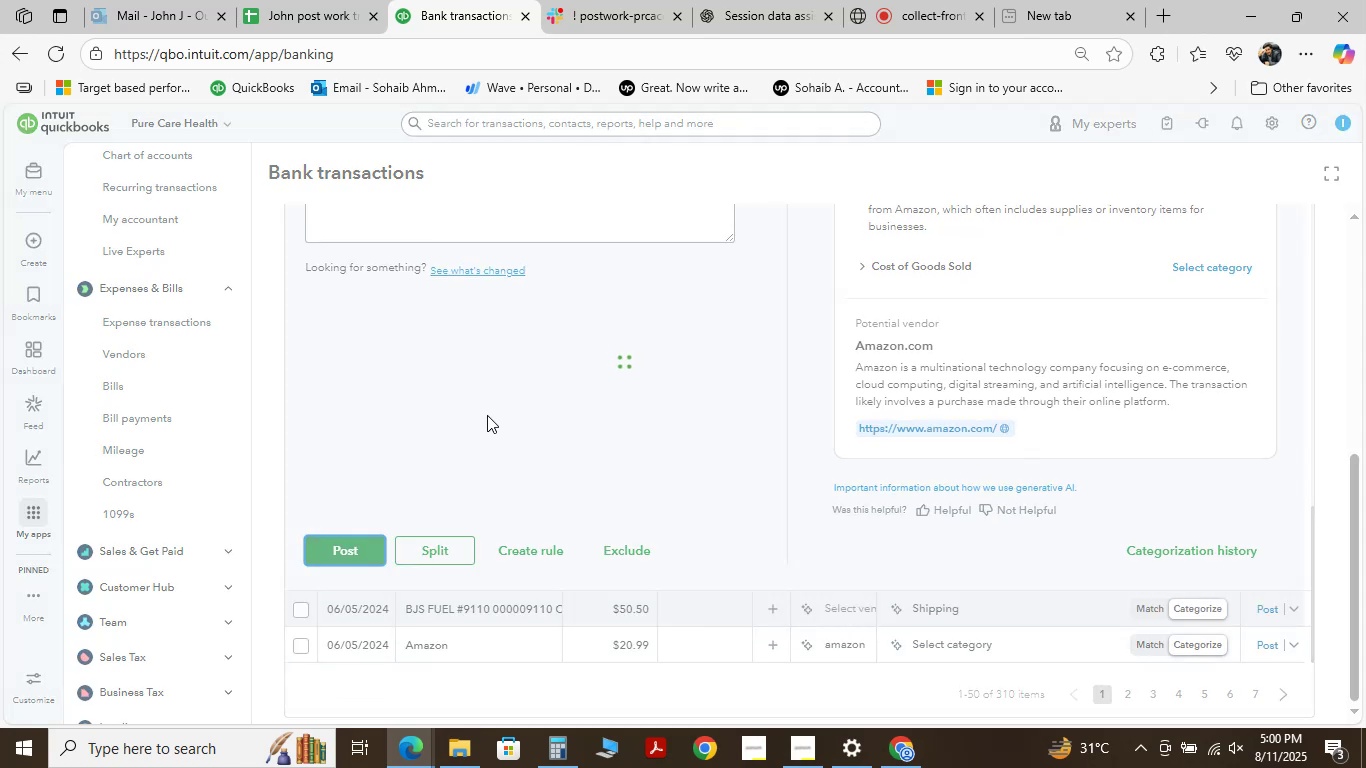 
scroll: coordinate [461, 567], scroll_direction: down, amount: 2.0
 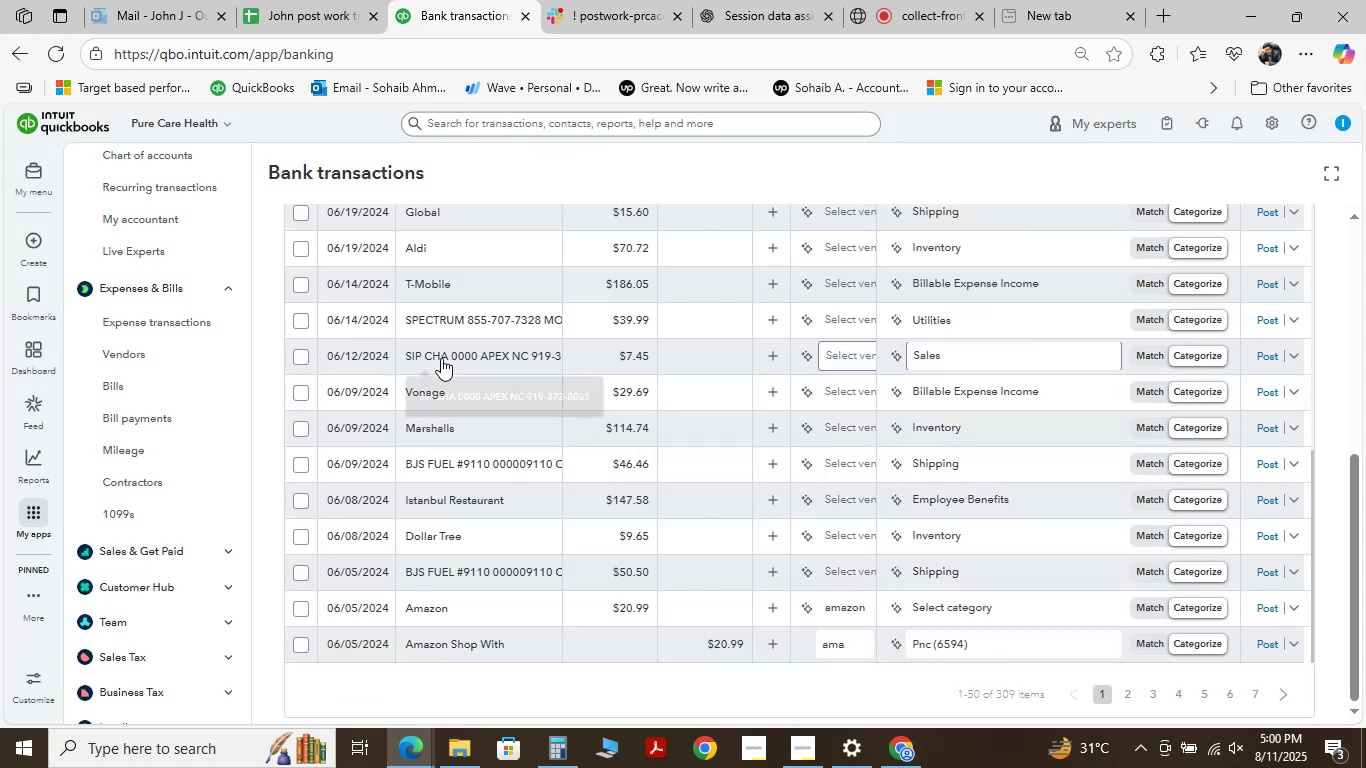 
left_click([441, 358])
 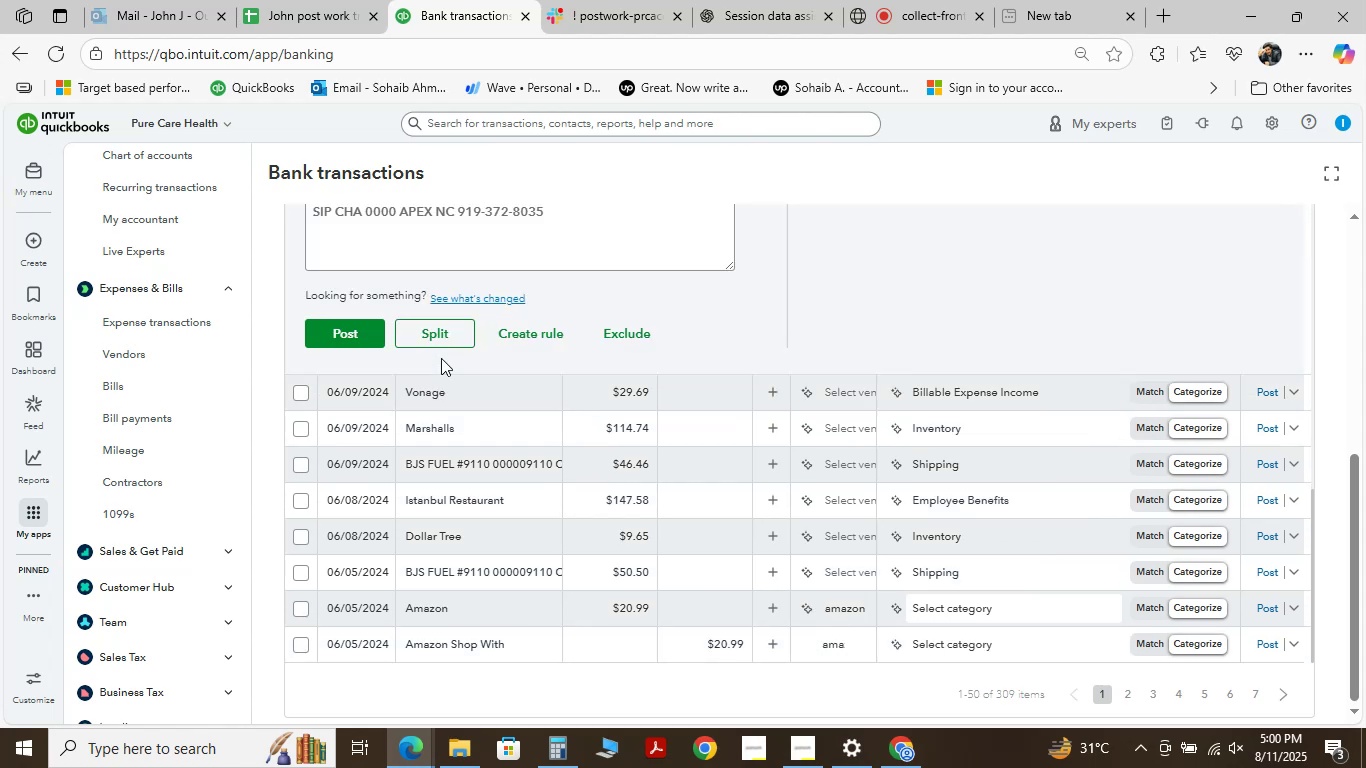 
mouse_move([428, 426])
 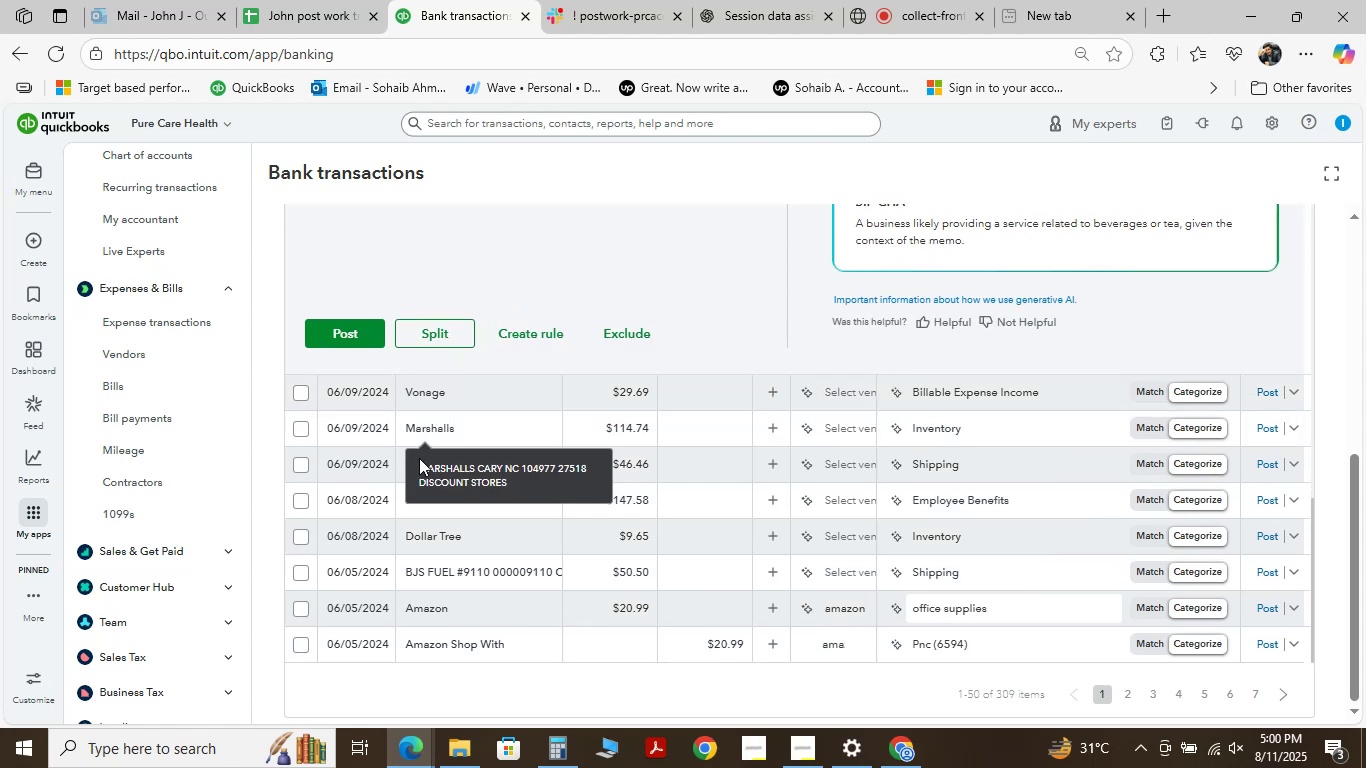 
scroll: coordinate [444, 276], scroll_direction: up, amount: 5.0
 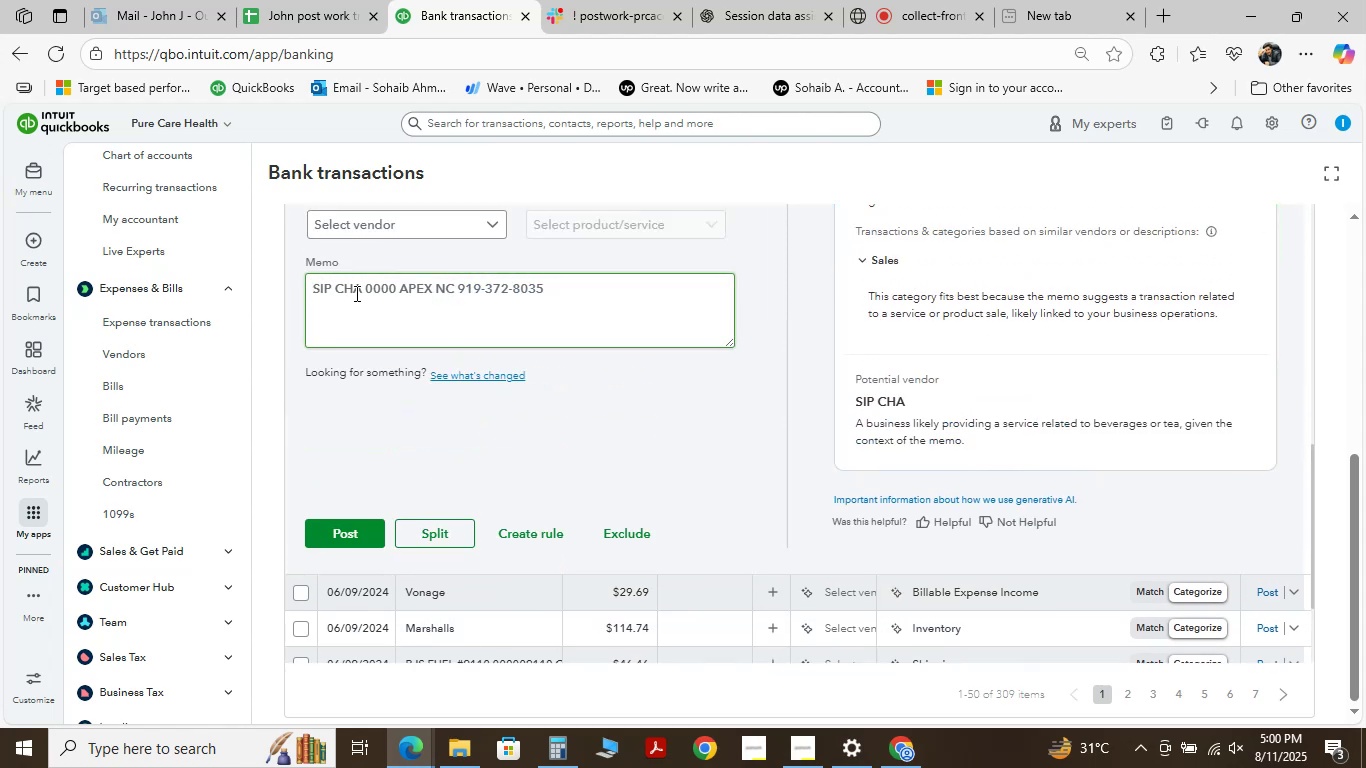 
left_click_drag(start_coordinate=[363, 289], to_coordinate=[291, 283])
 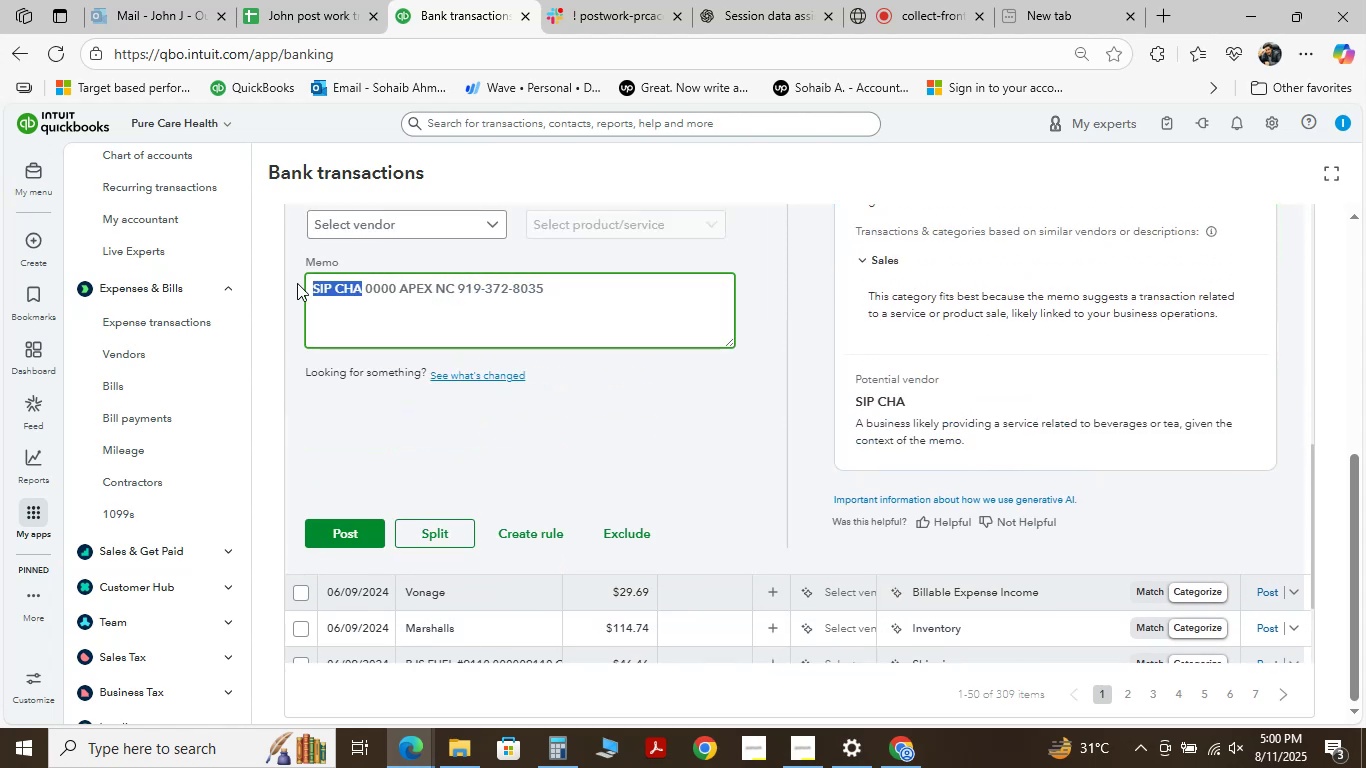 
key(Control+C)
 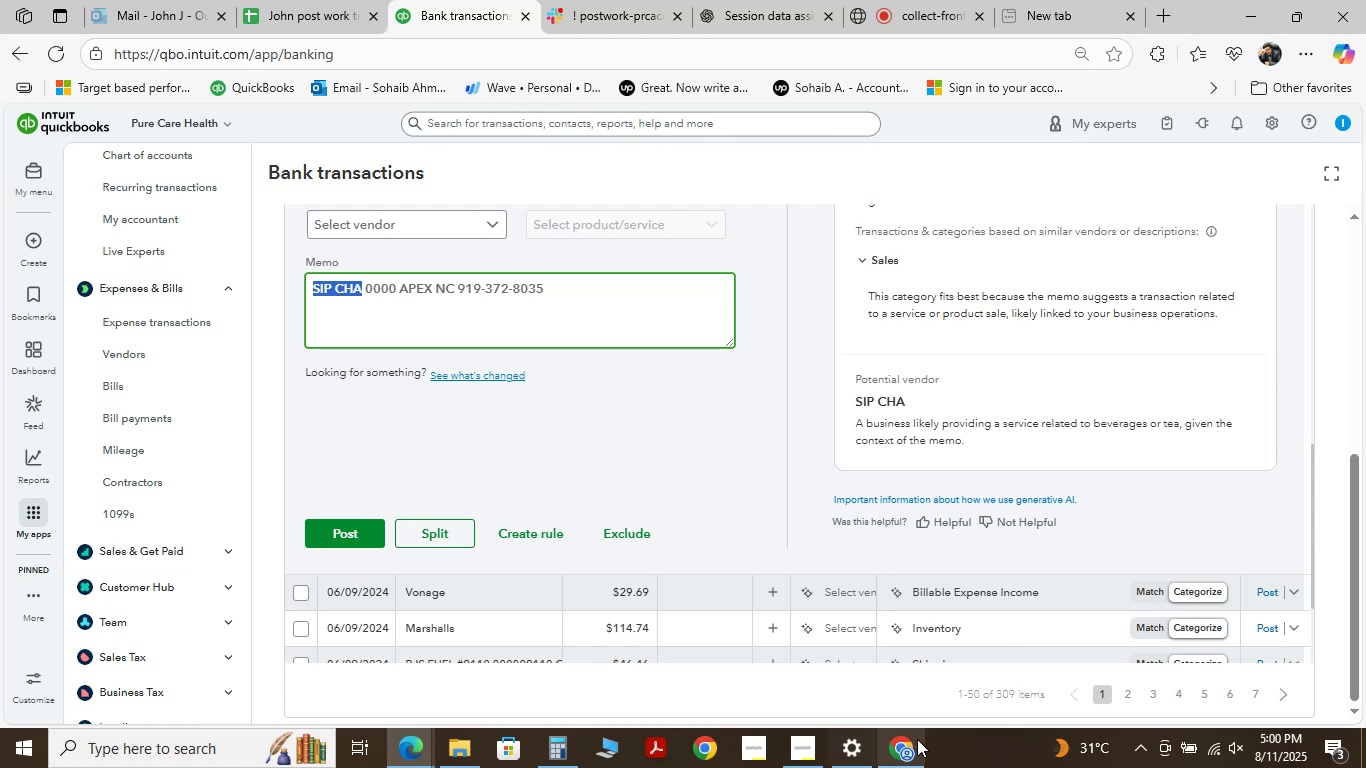 
left_click([895, 751])
 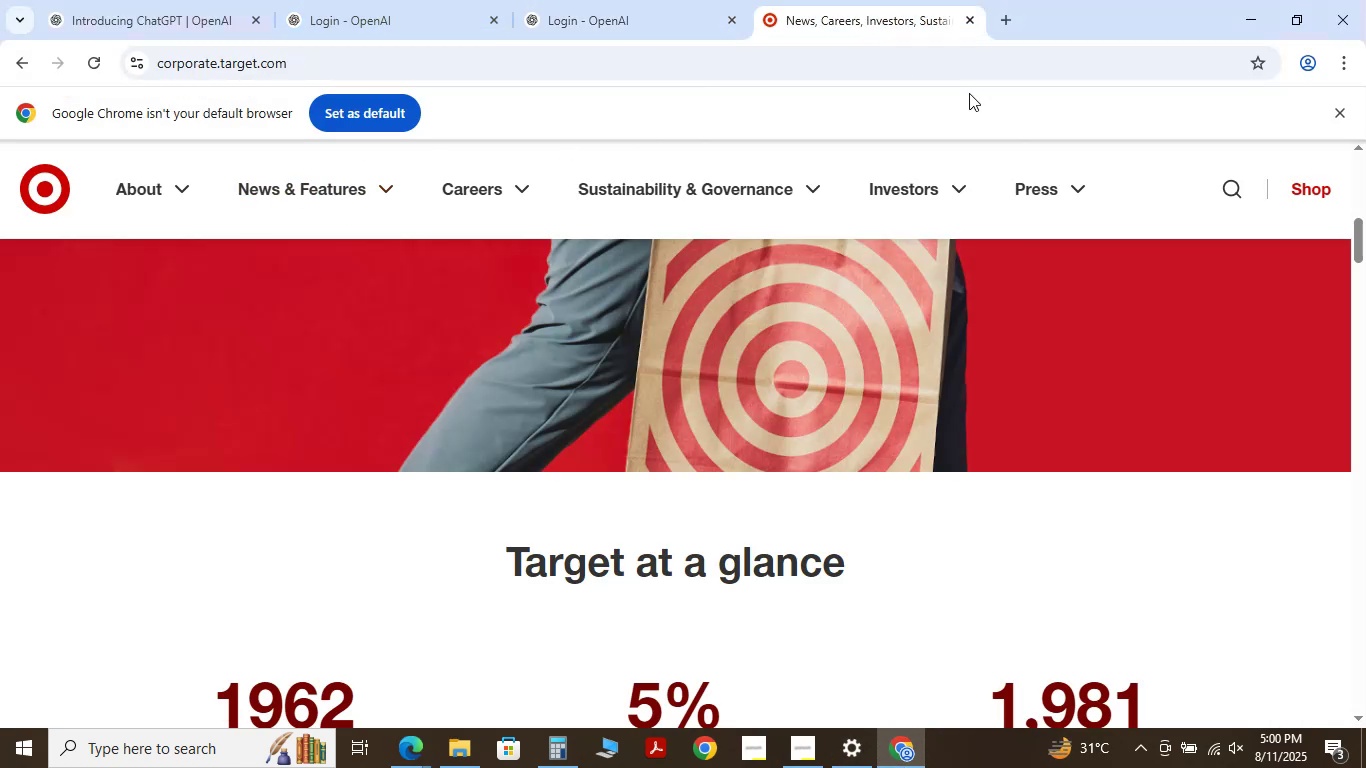 
left_click([0, 55])
 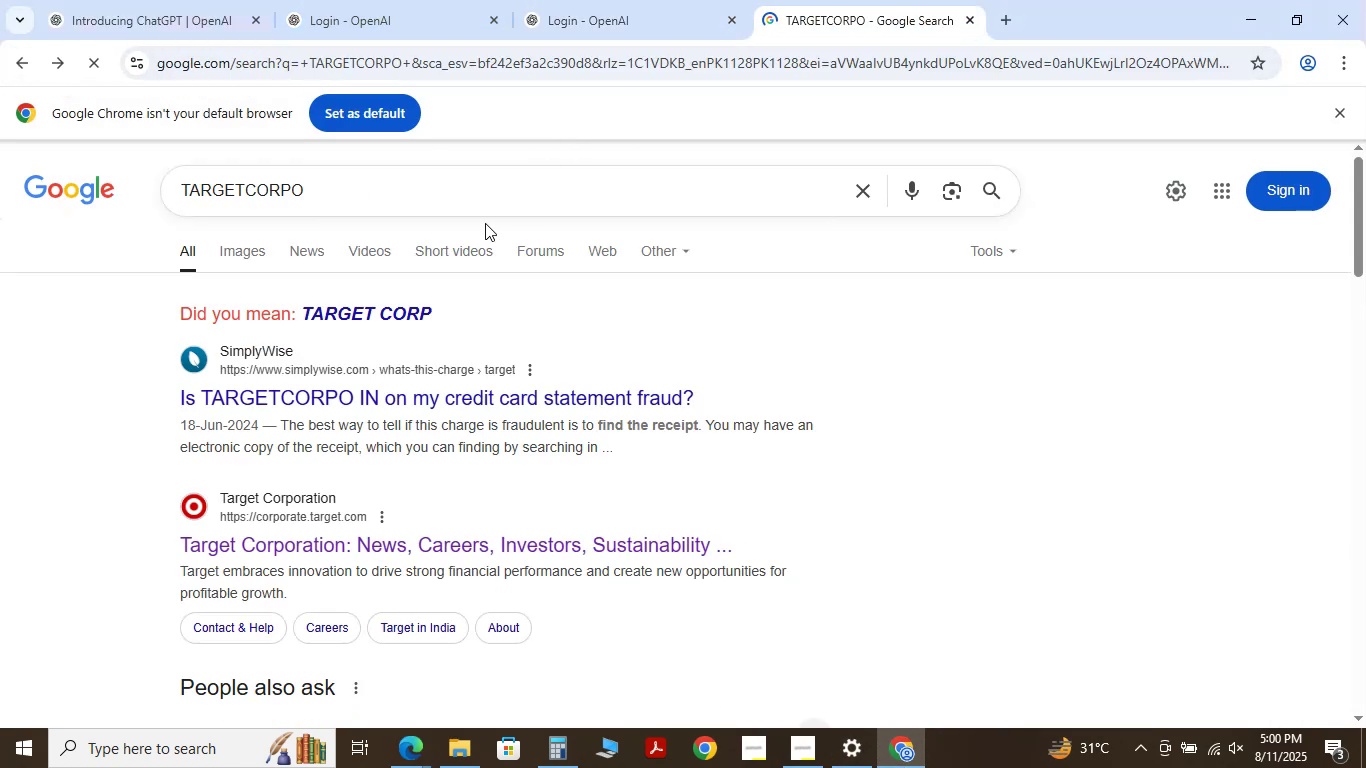 
left_click_drag(start_coordinate=[465, 190], to_coordinate=[0, 122])
 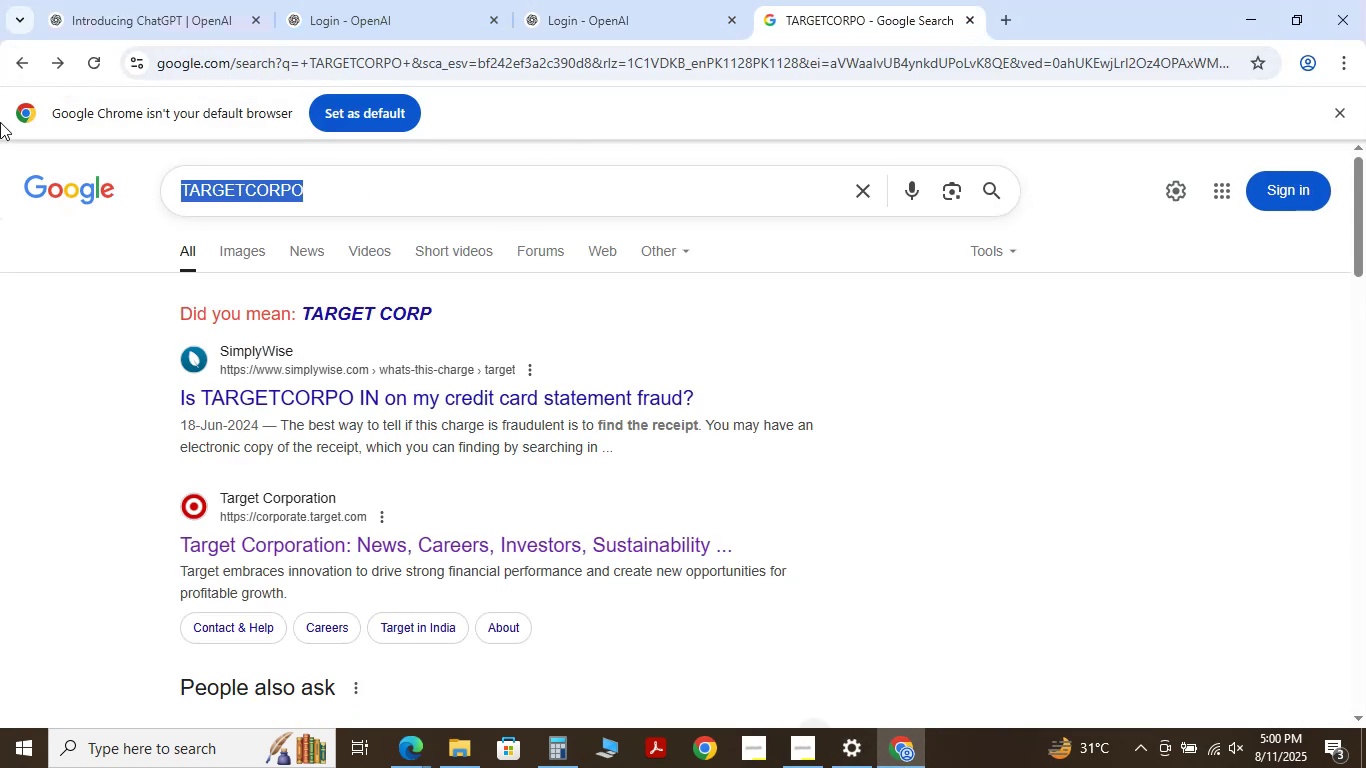 
key(Space)
 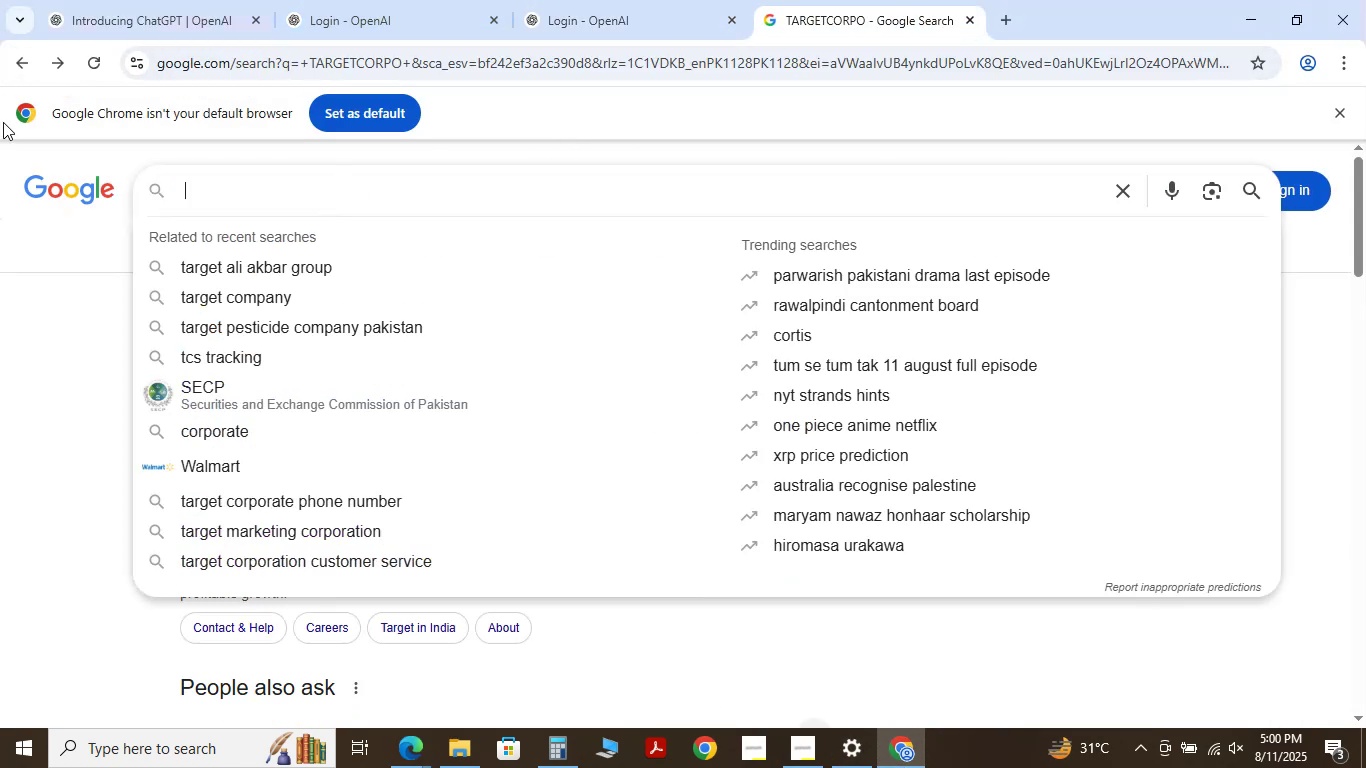 
key(Control+V)
 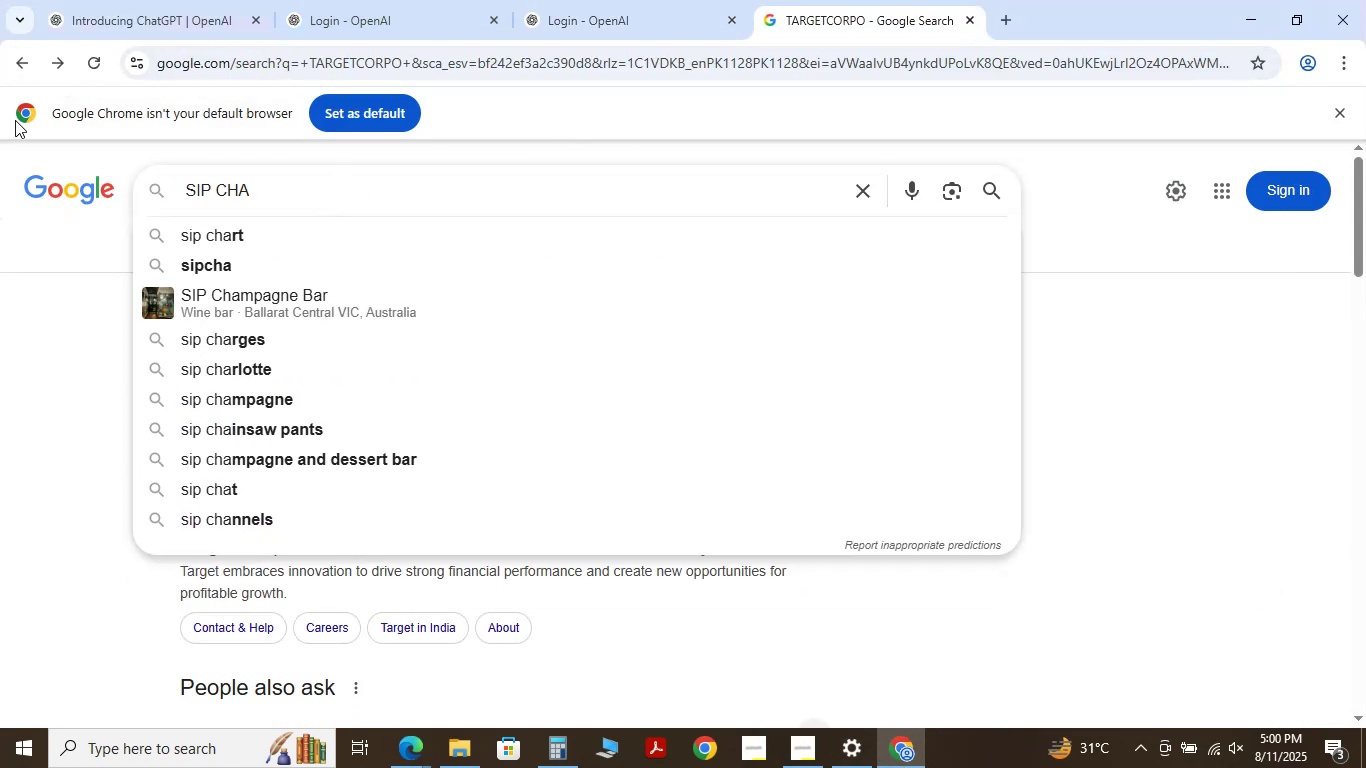 
key(NumpadEnter)
 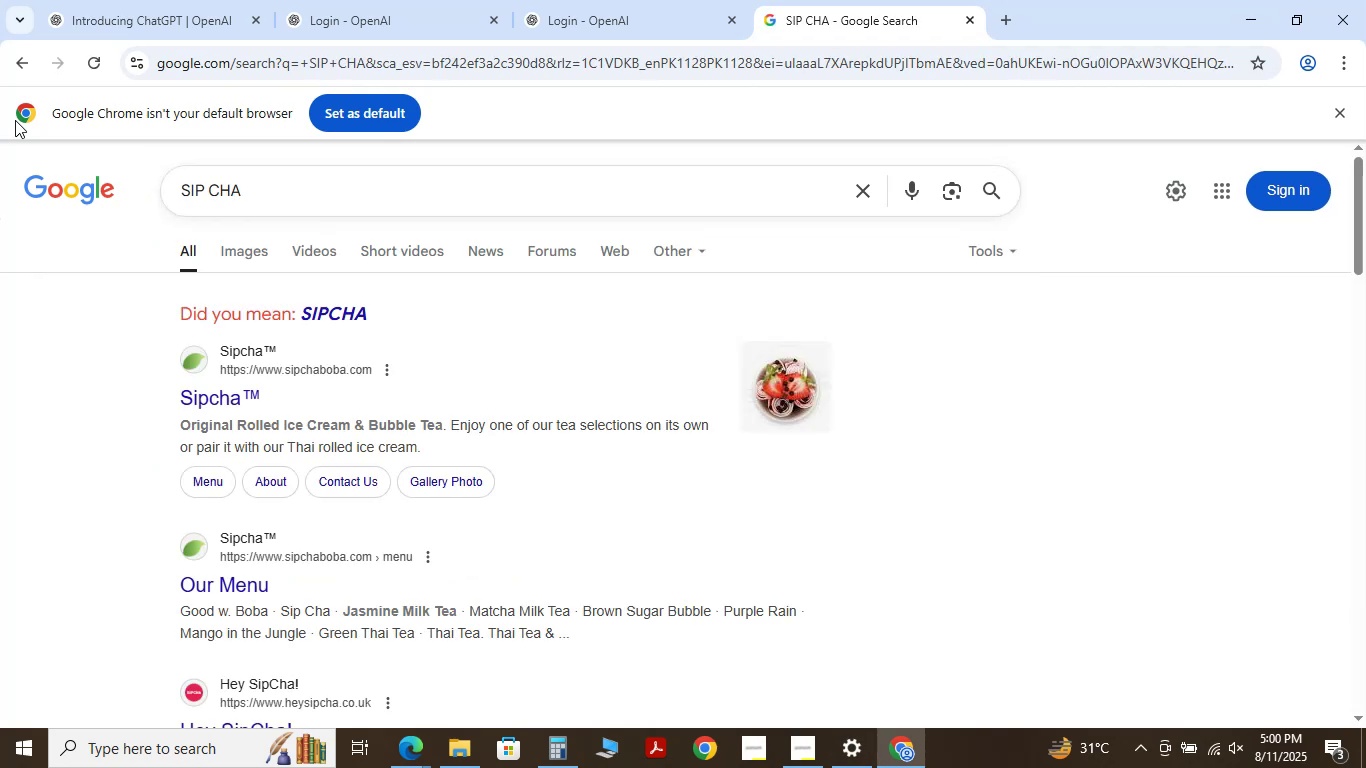 
wait(11.23)
 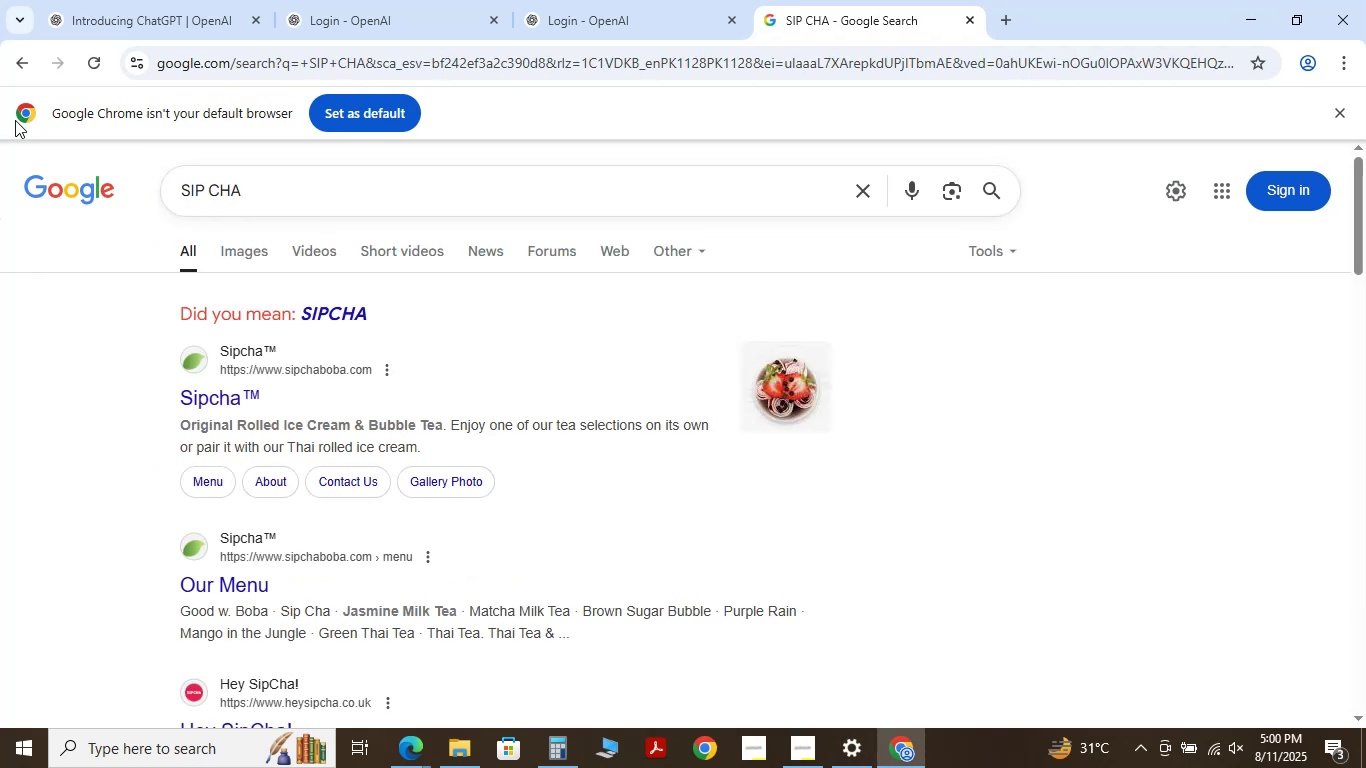 
left_click([424, 749])
 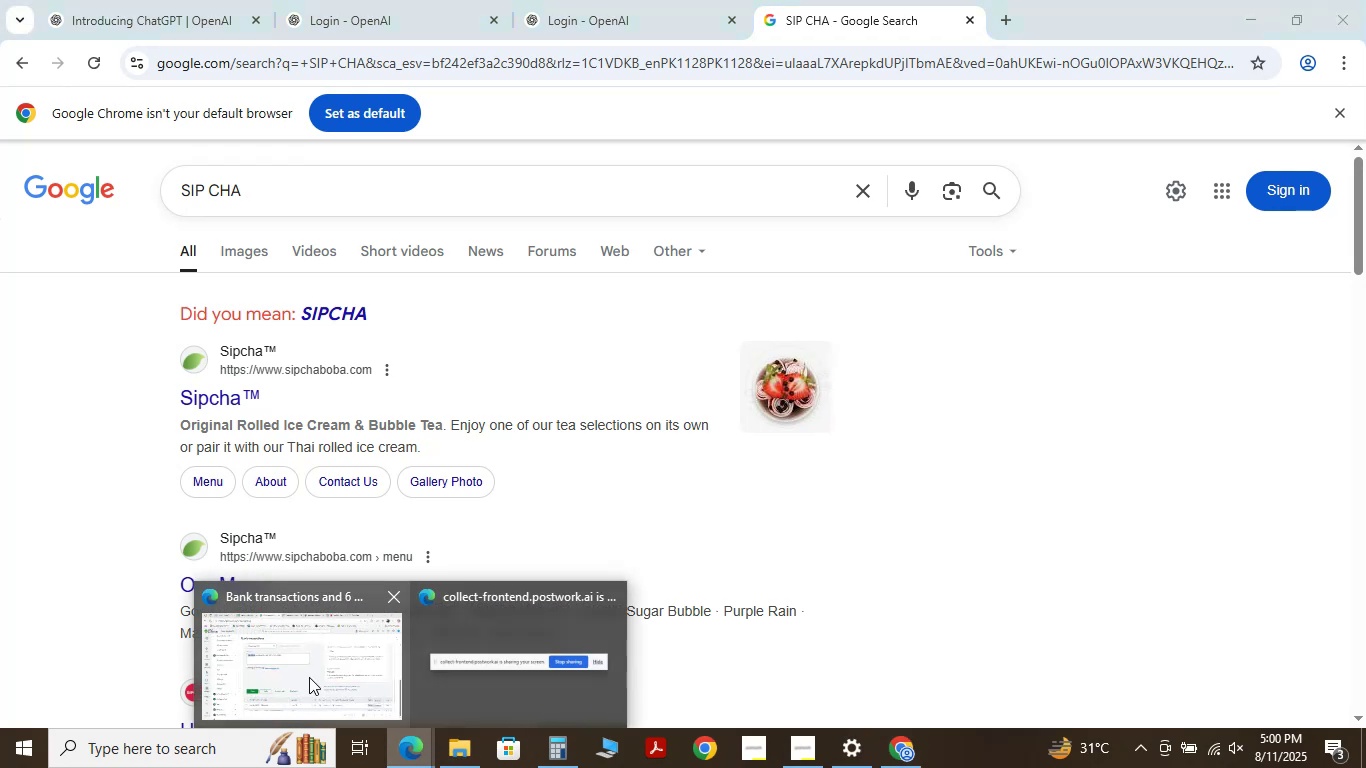 
left_click([332, 672])
 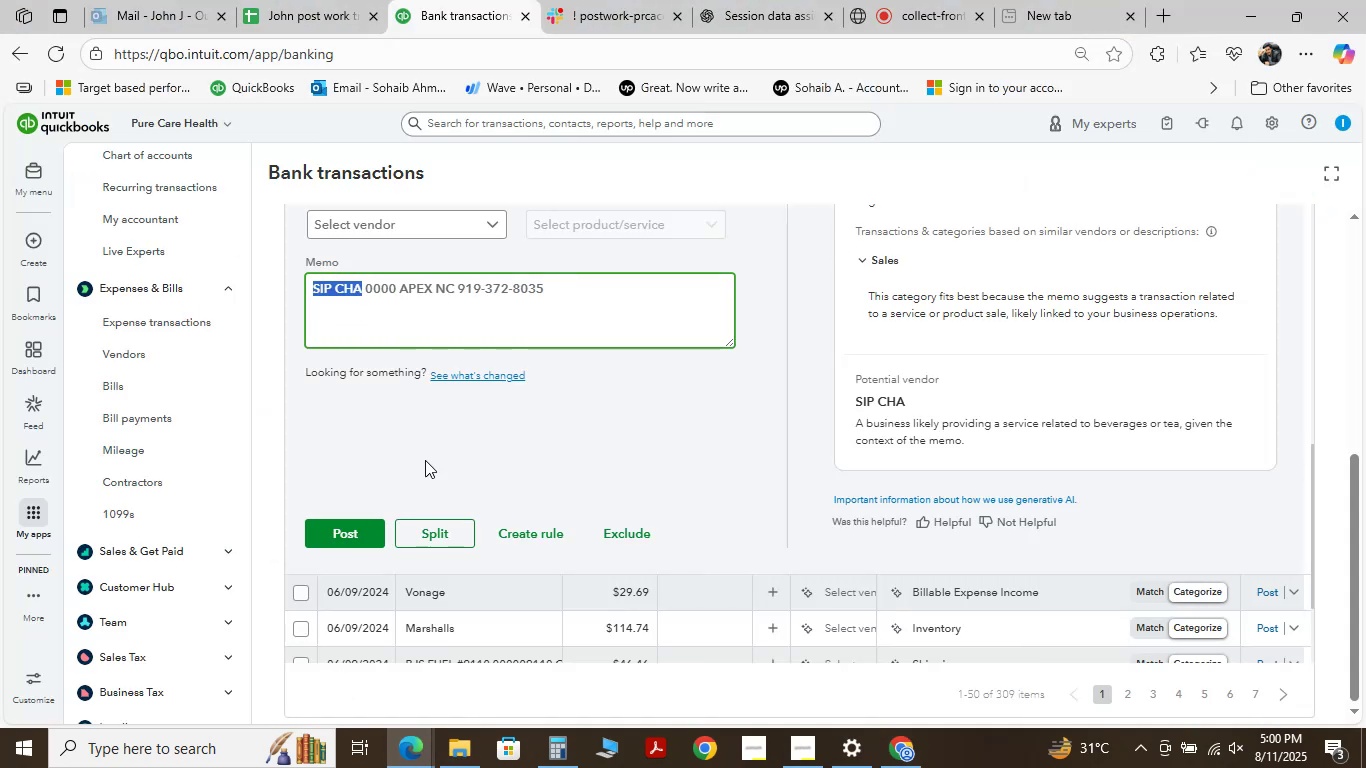 
scroll: coordinate [440, 437], scroll_direction: up, amount: 1.0
 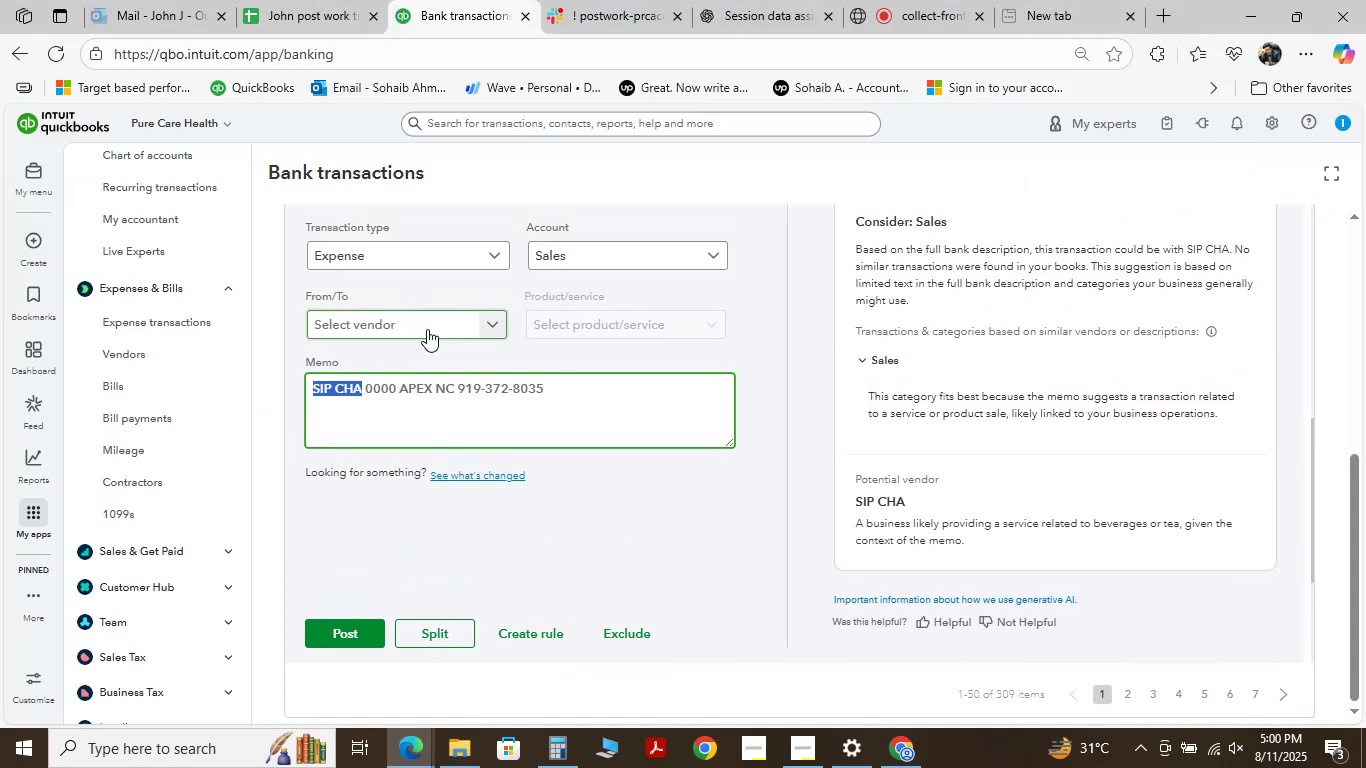 
left_click([430, 329])
 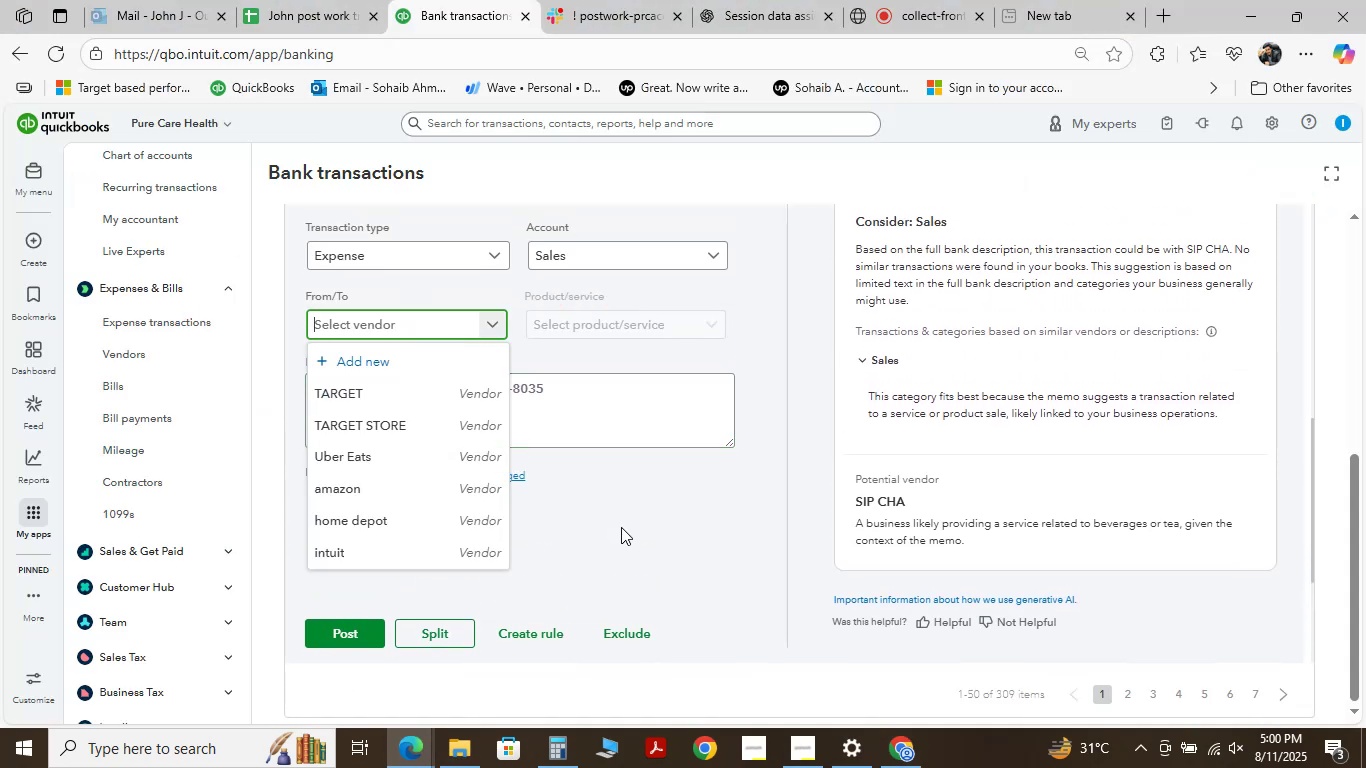 
type(S)
key(Backspace)
type(SIP CHA)
 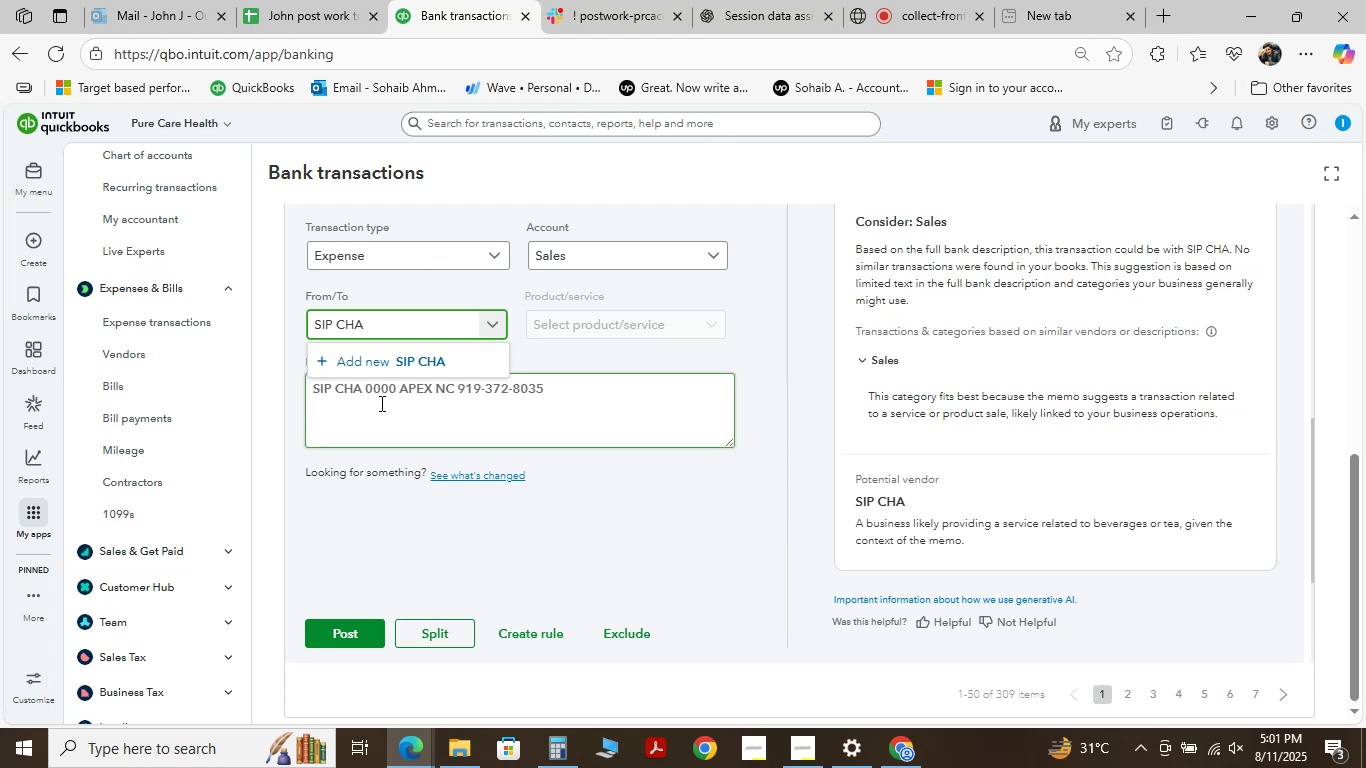 
left_click([393, 358])
 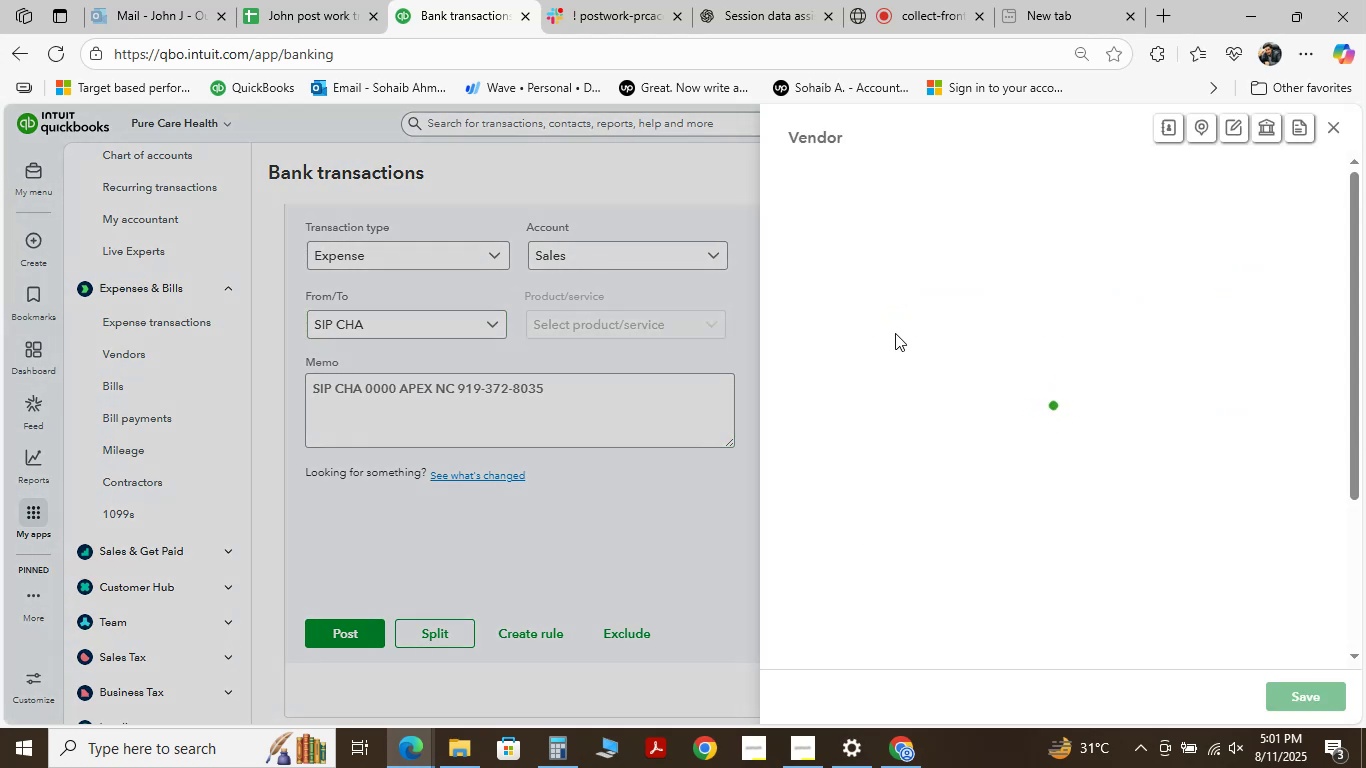 
mouse_move([1124, 406])
 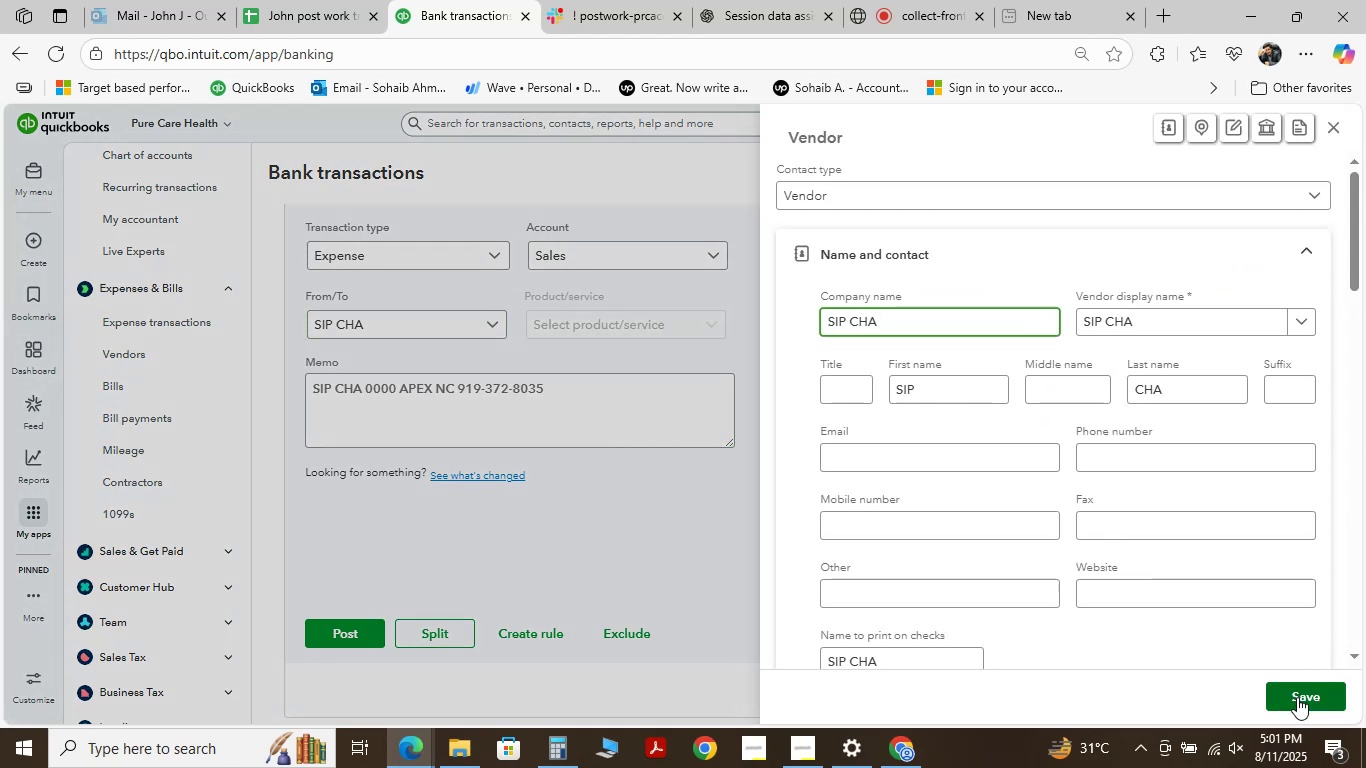 
left_click([1297, 697])
 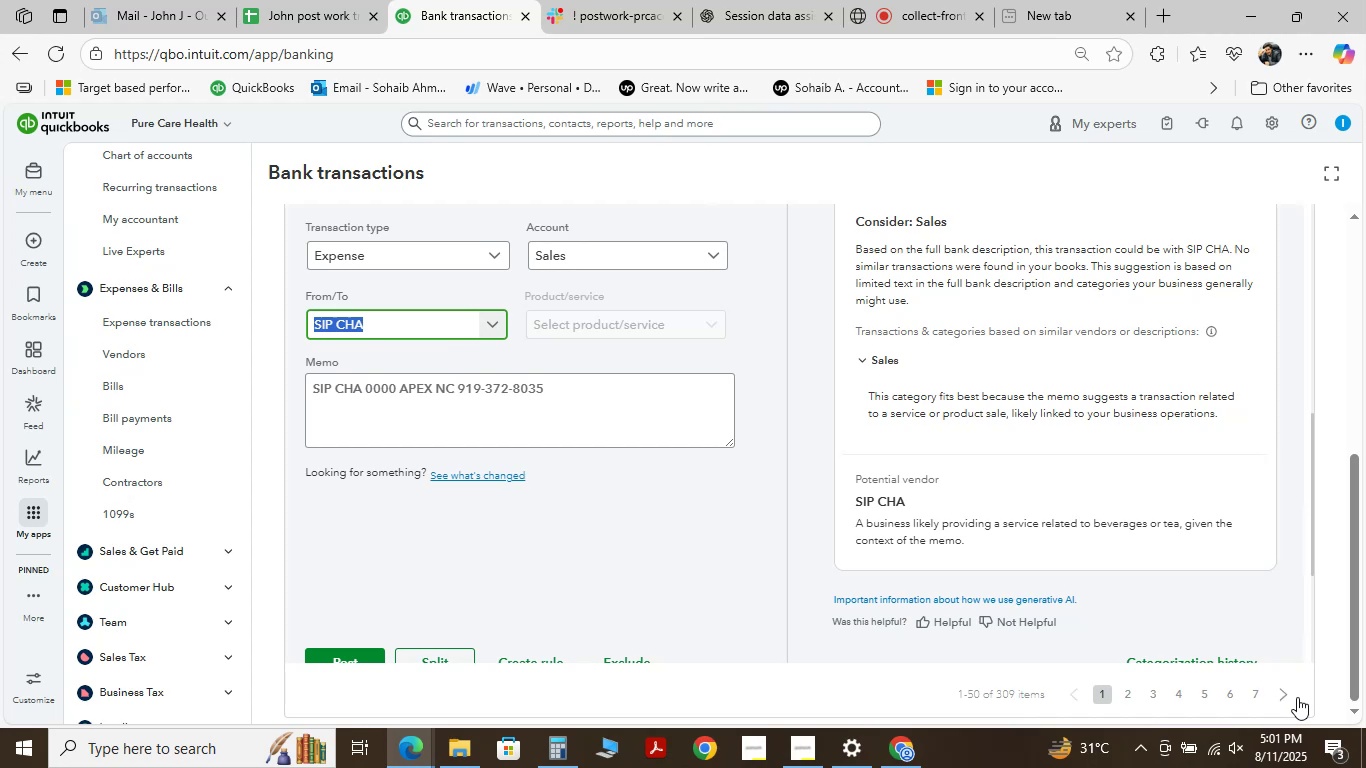 
wait(6.98)
 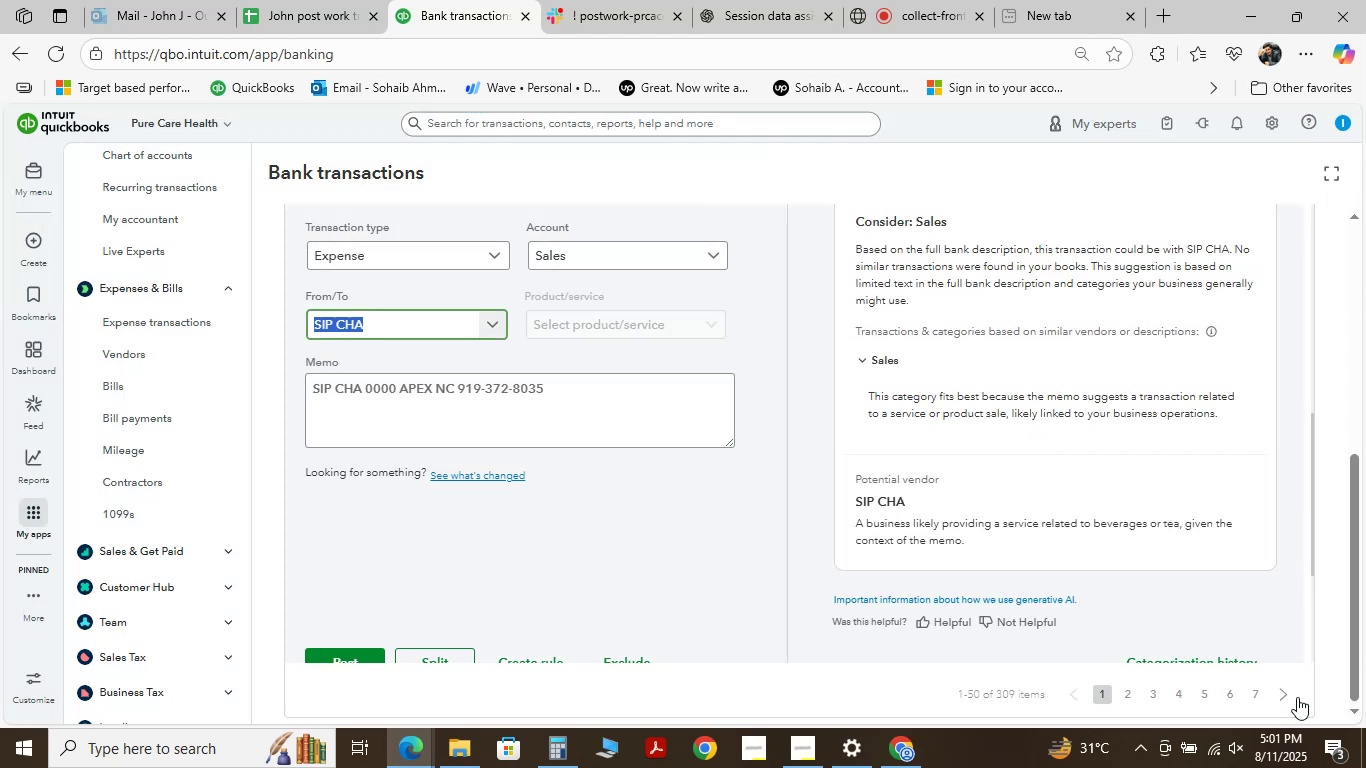 
left_click([549, 257])
 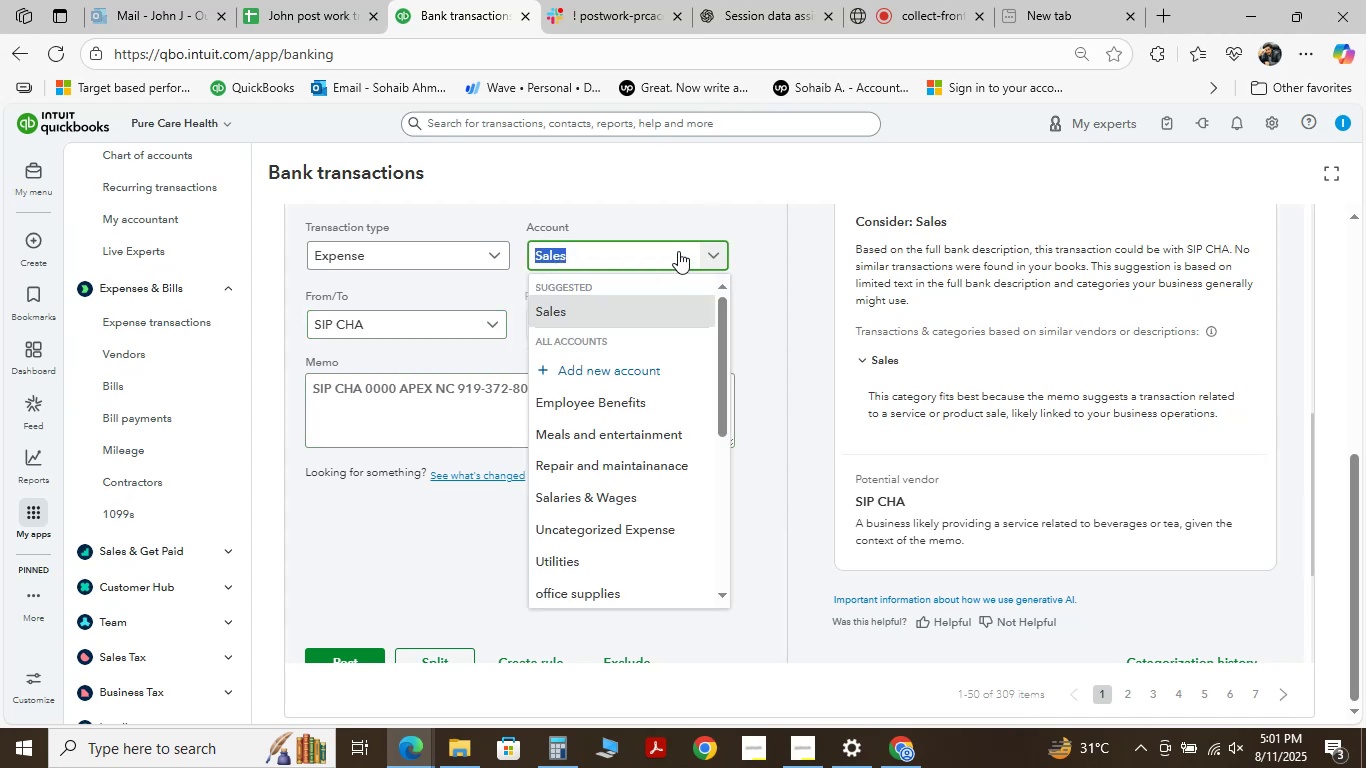 
type( )
key(Backspace)
type(MEALS)
 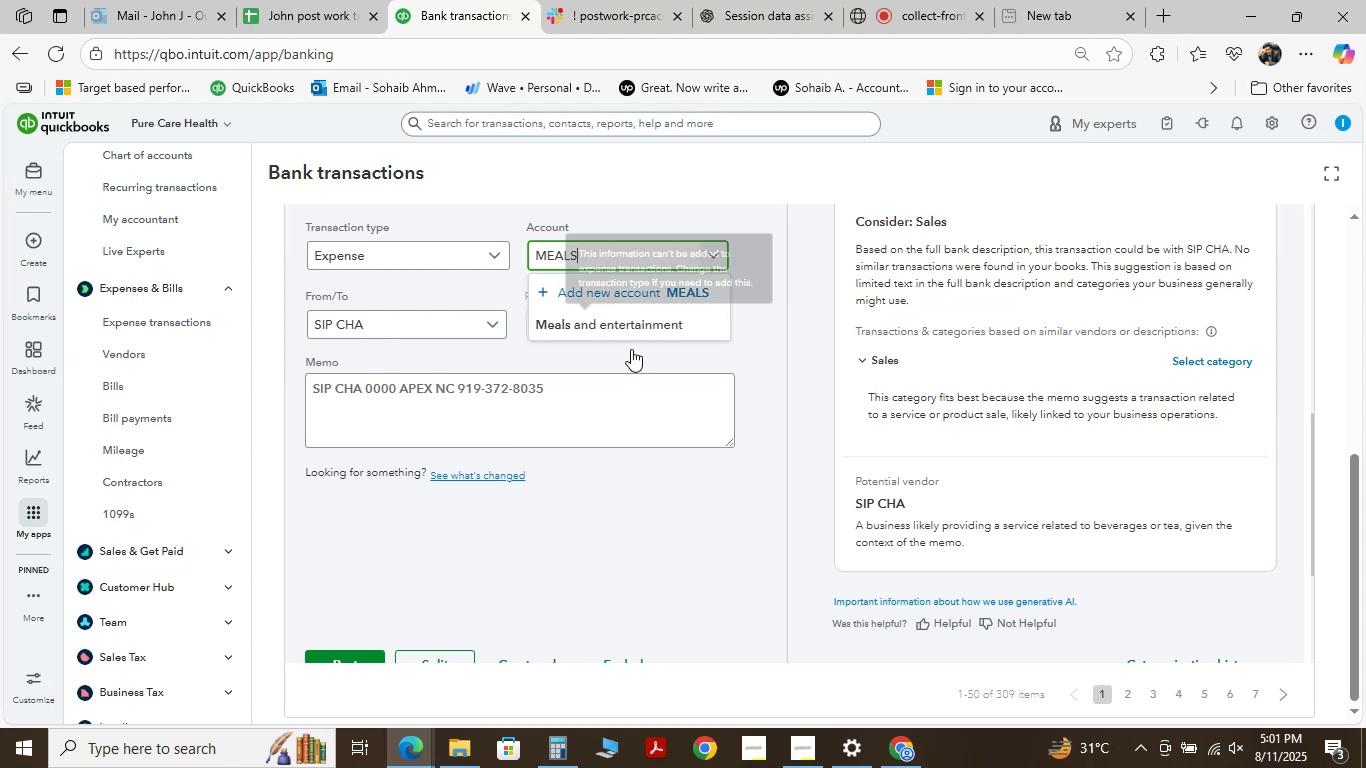 
left_click([631, 334])
 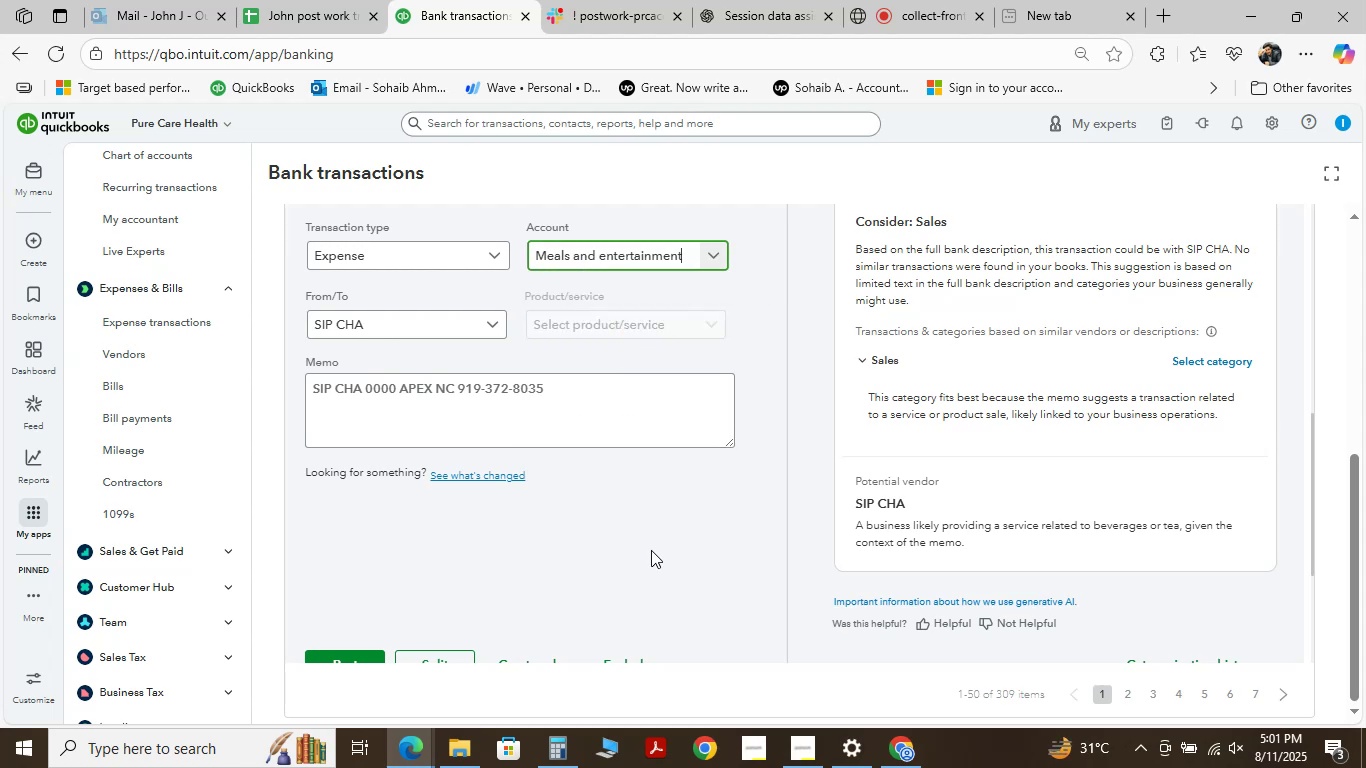 
scroll: coordinate [526, 539], scroll_direction: down, amount: 2.0
 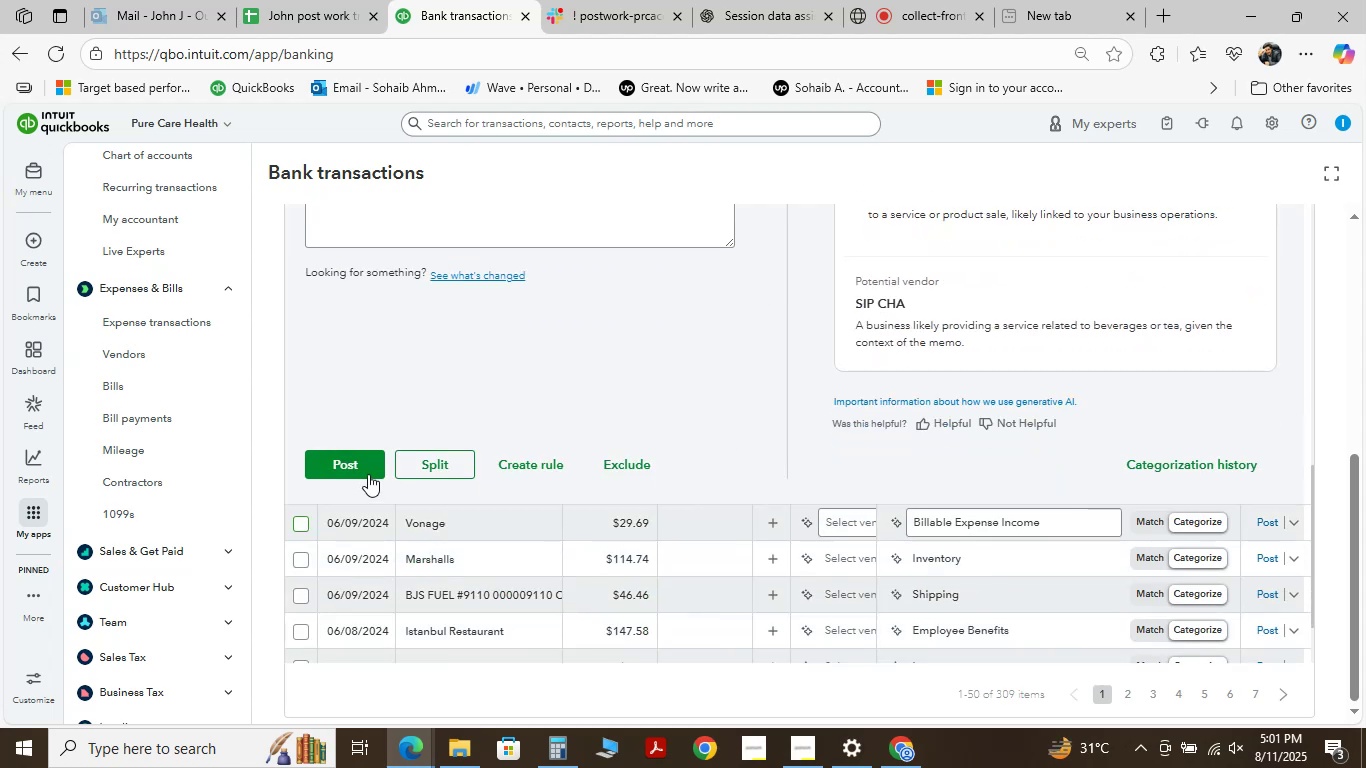 
left_click([352, 468])
 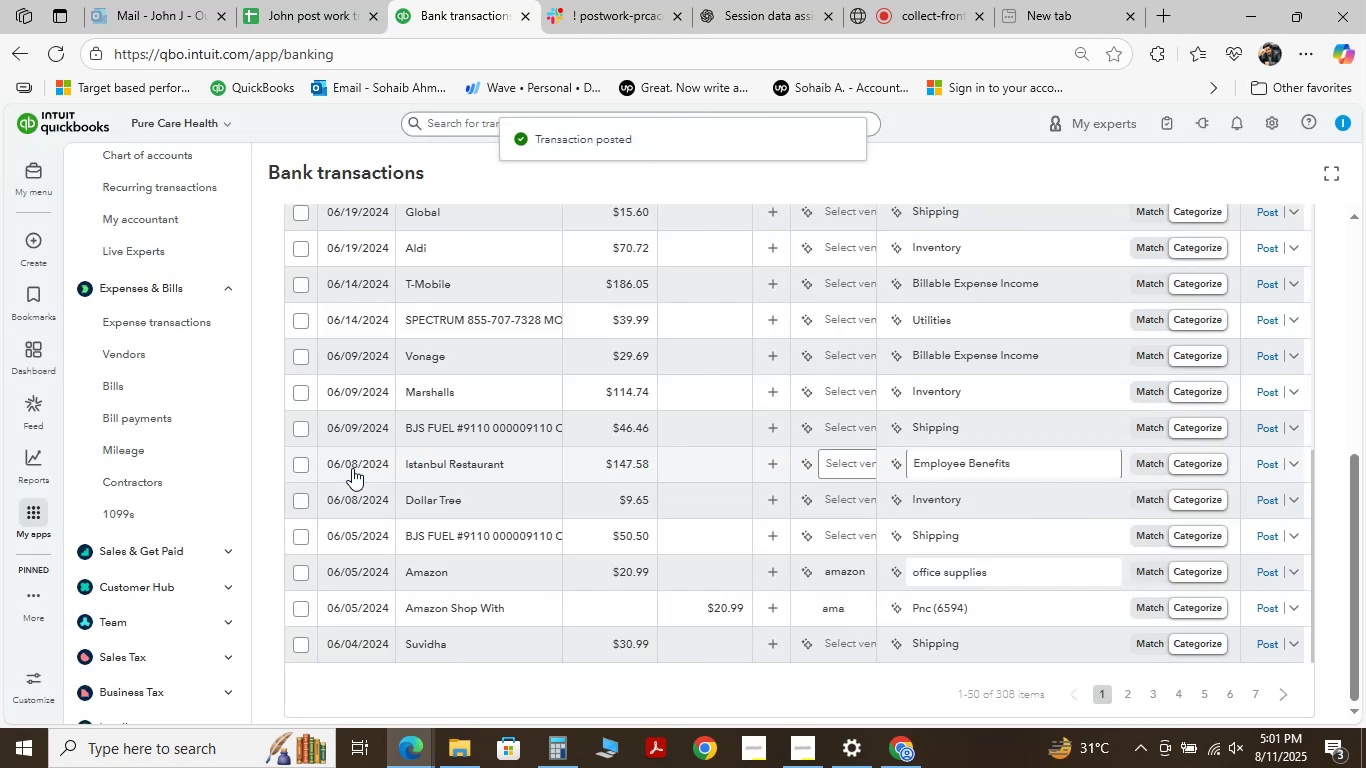 
wait(10.95)
 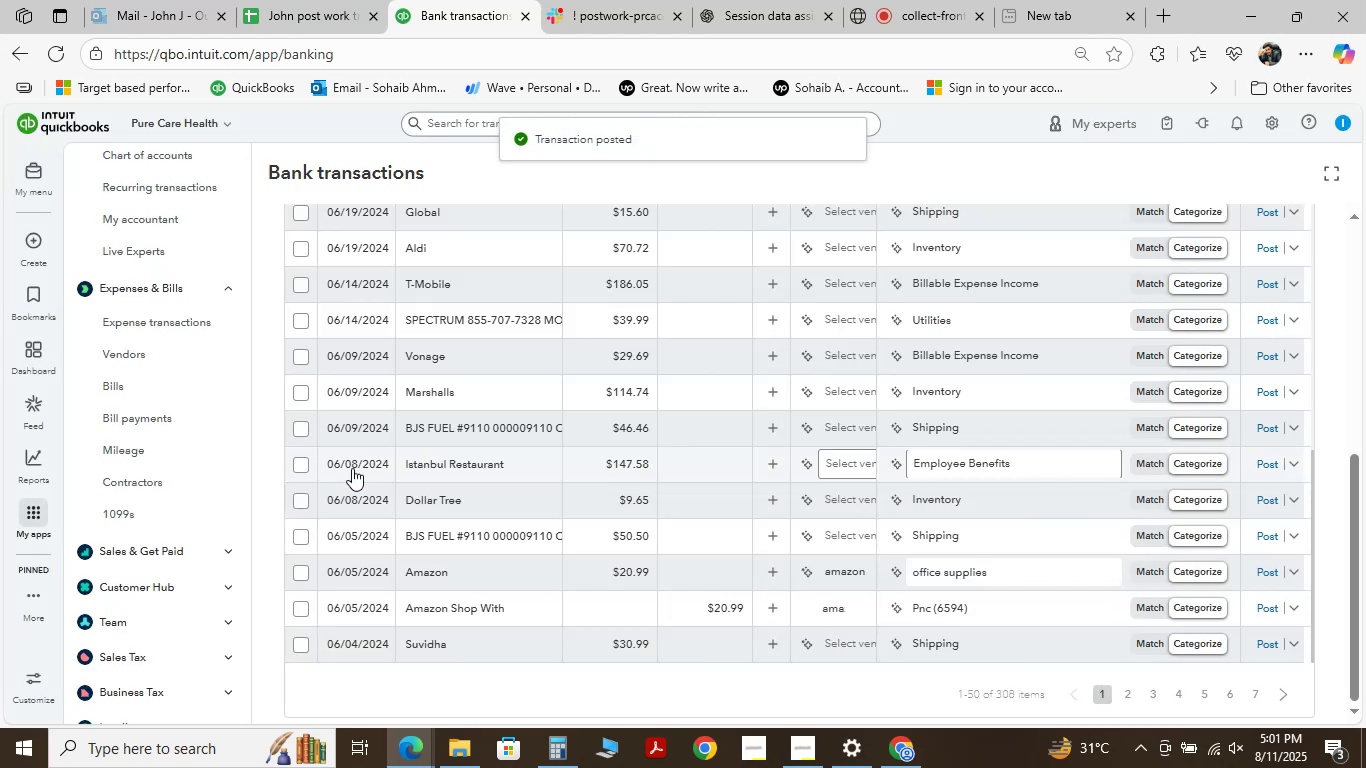 
scroll: coordinate [562, 480], scroll_direction: up, amount: 4.0
 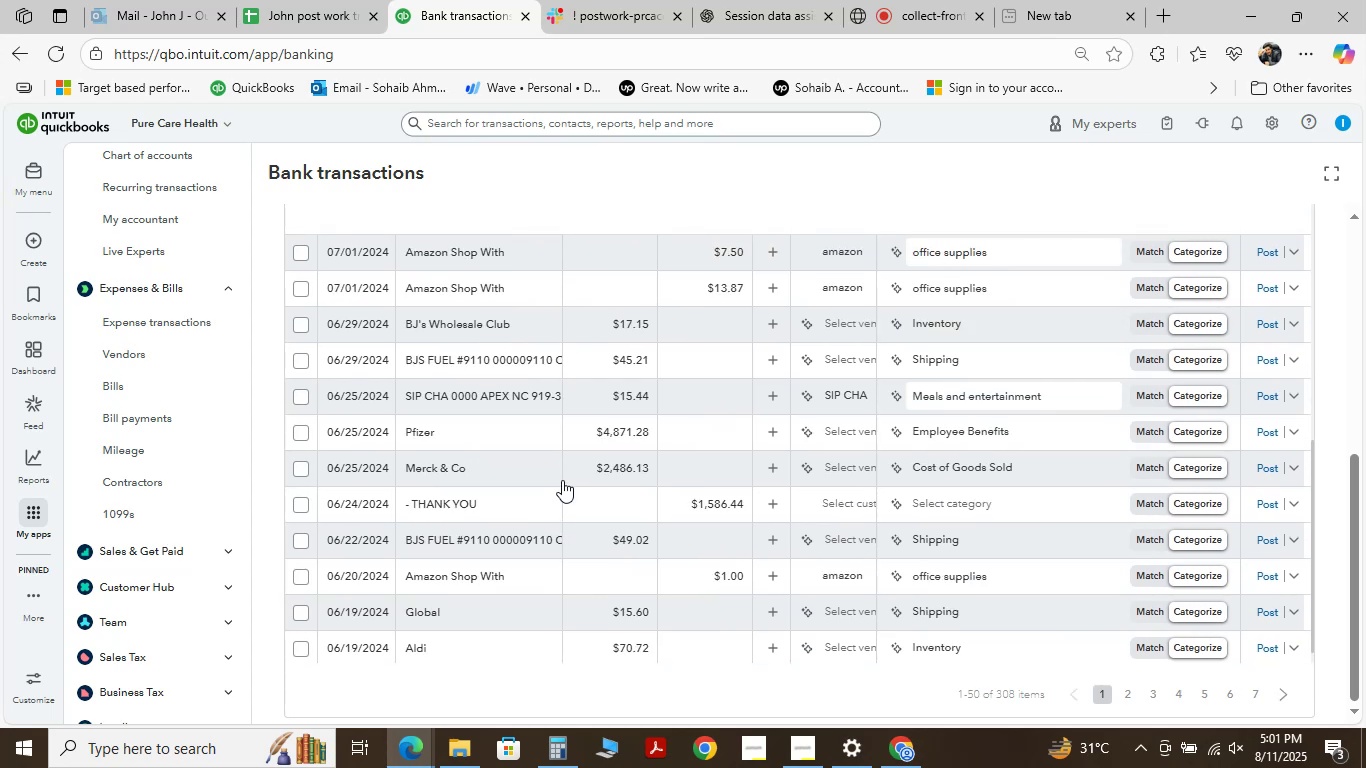 
scroll: coordinate [531, 410], scroll_direction: down, amount: 20.0
 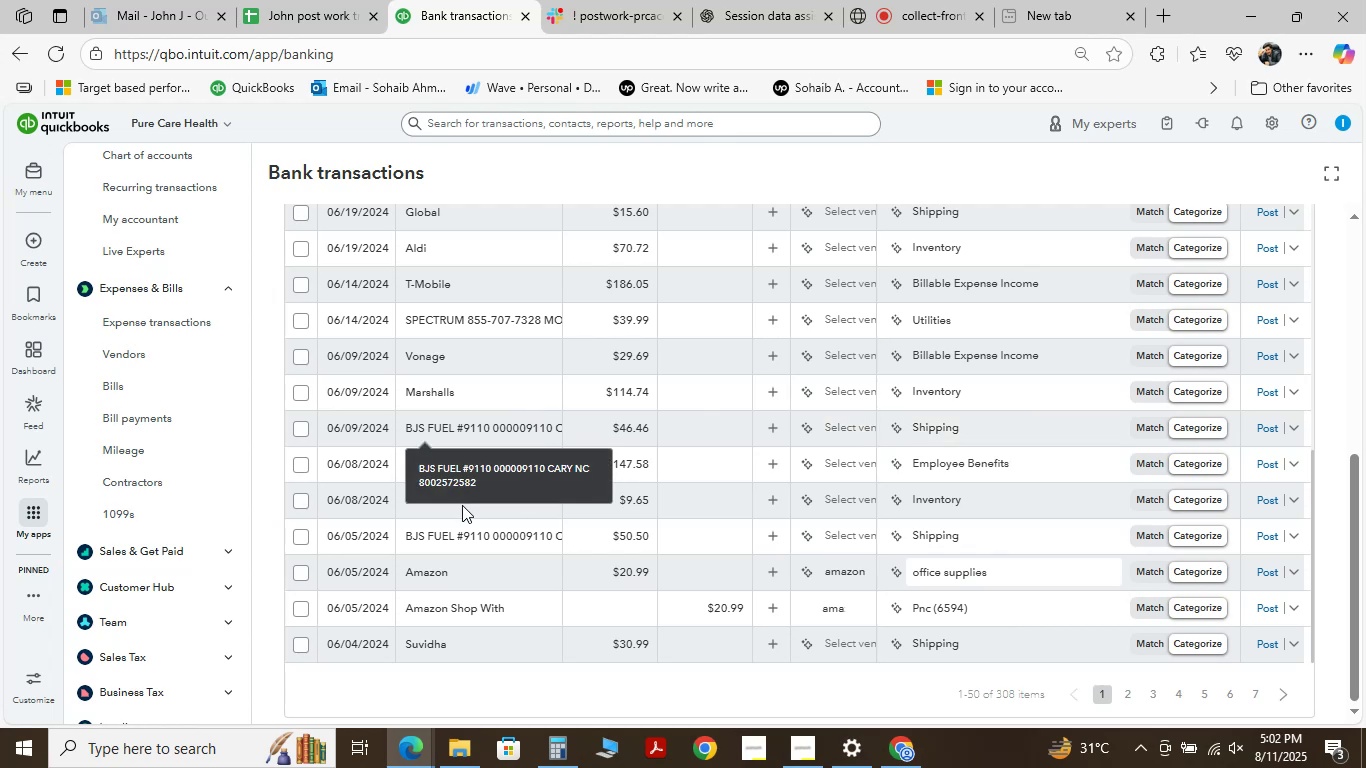 
scroll: coordinate [441, 540], scroll_direction: down, amount: 5.0
 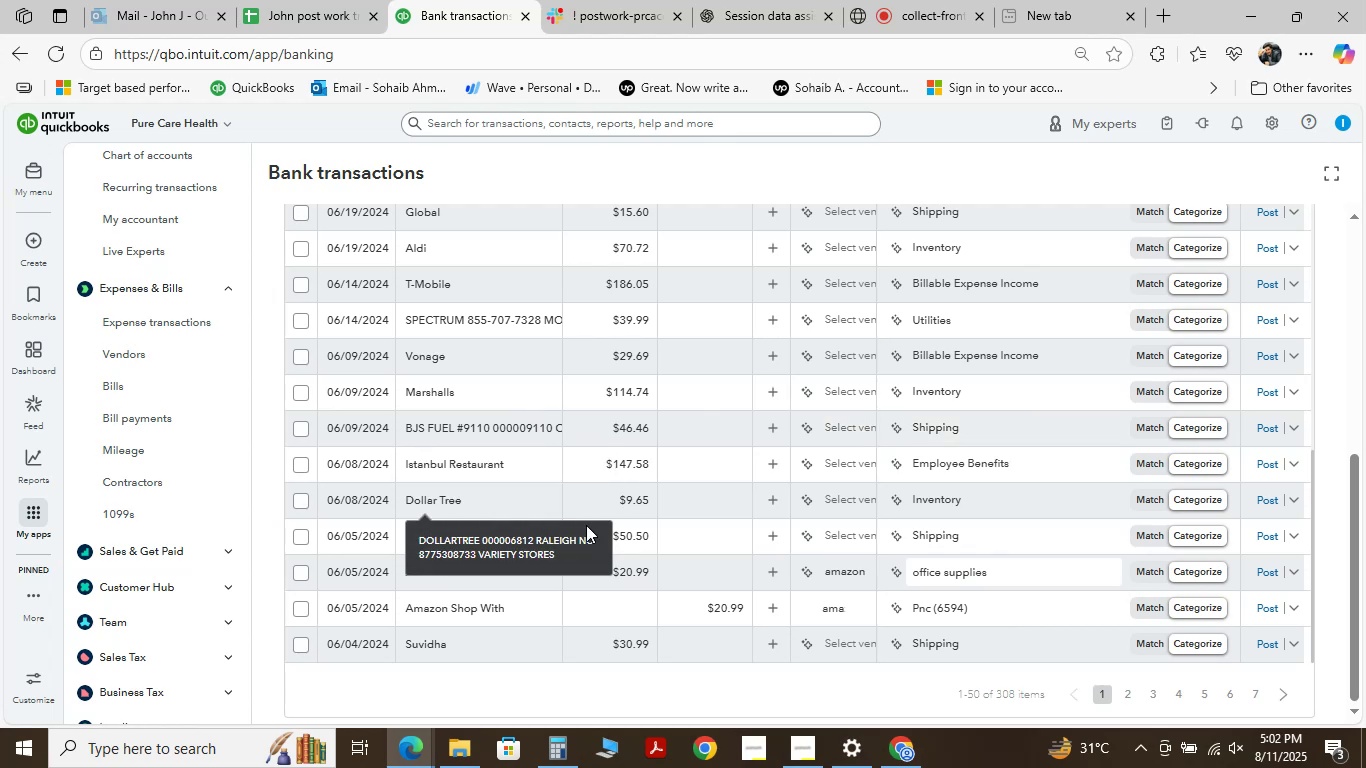 
scroll: coordinate [515, 555], scroll_direction: up, amount: 6.0
 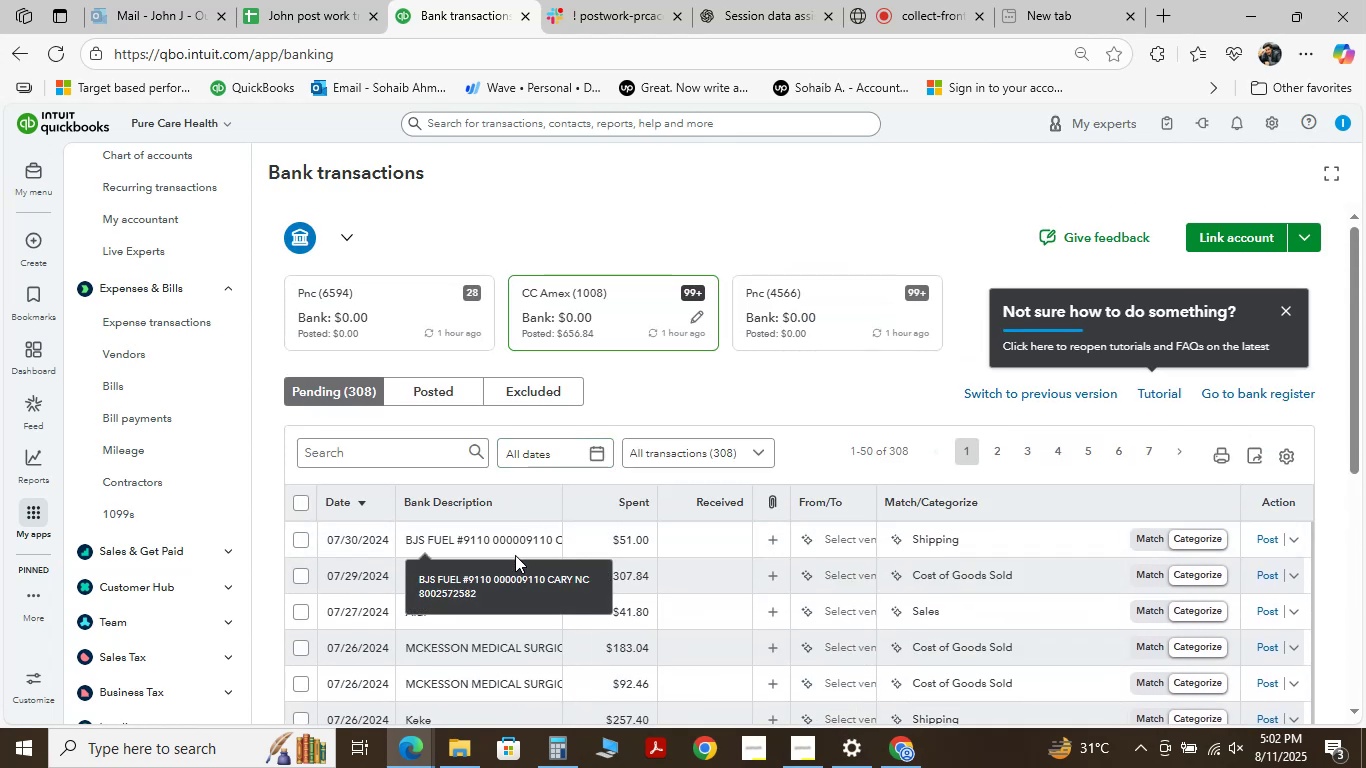 
scroll: coordinate [654, 473], scroll_direction: down, amount: 35.0
 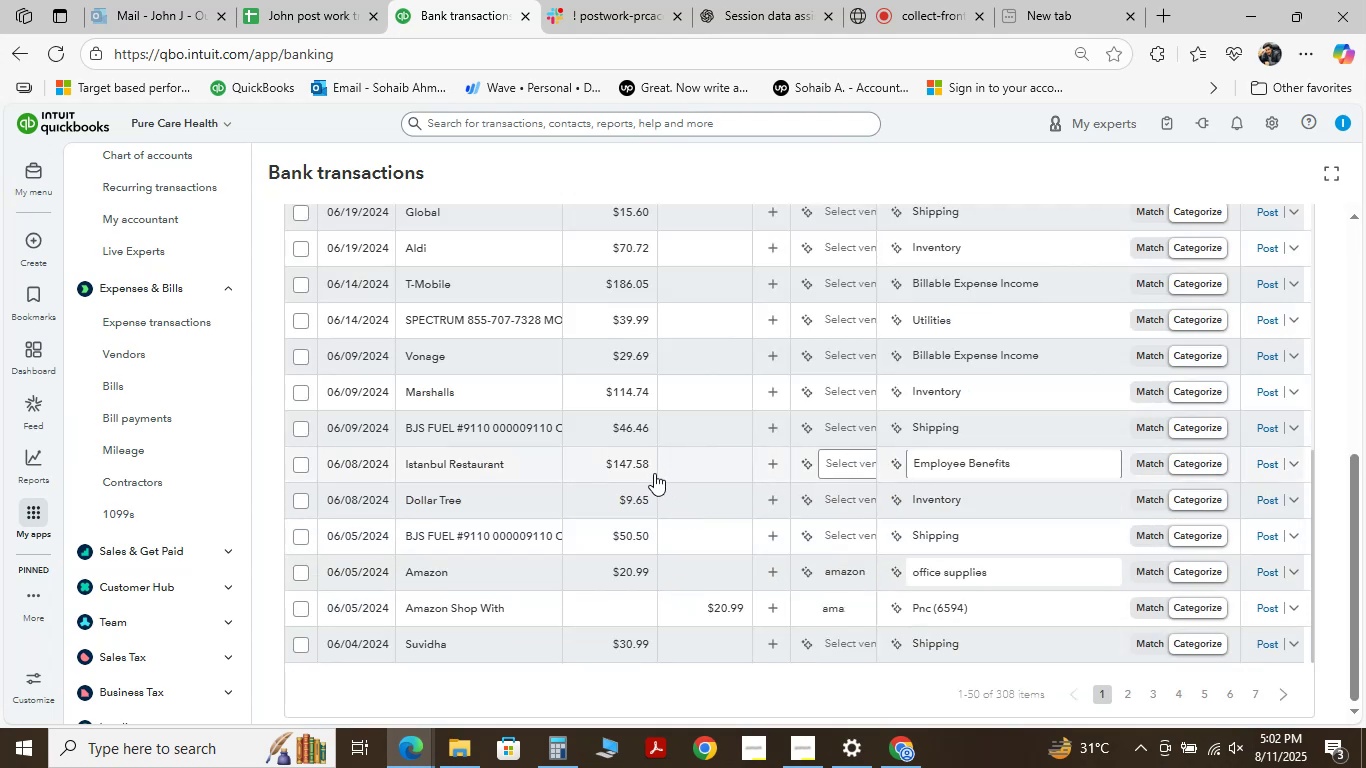 
scroll: coordinate [524, 586], scroll_direction: down, amount: 15.0
 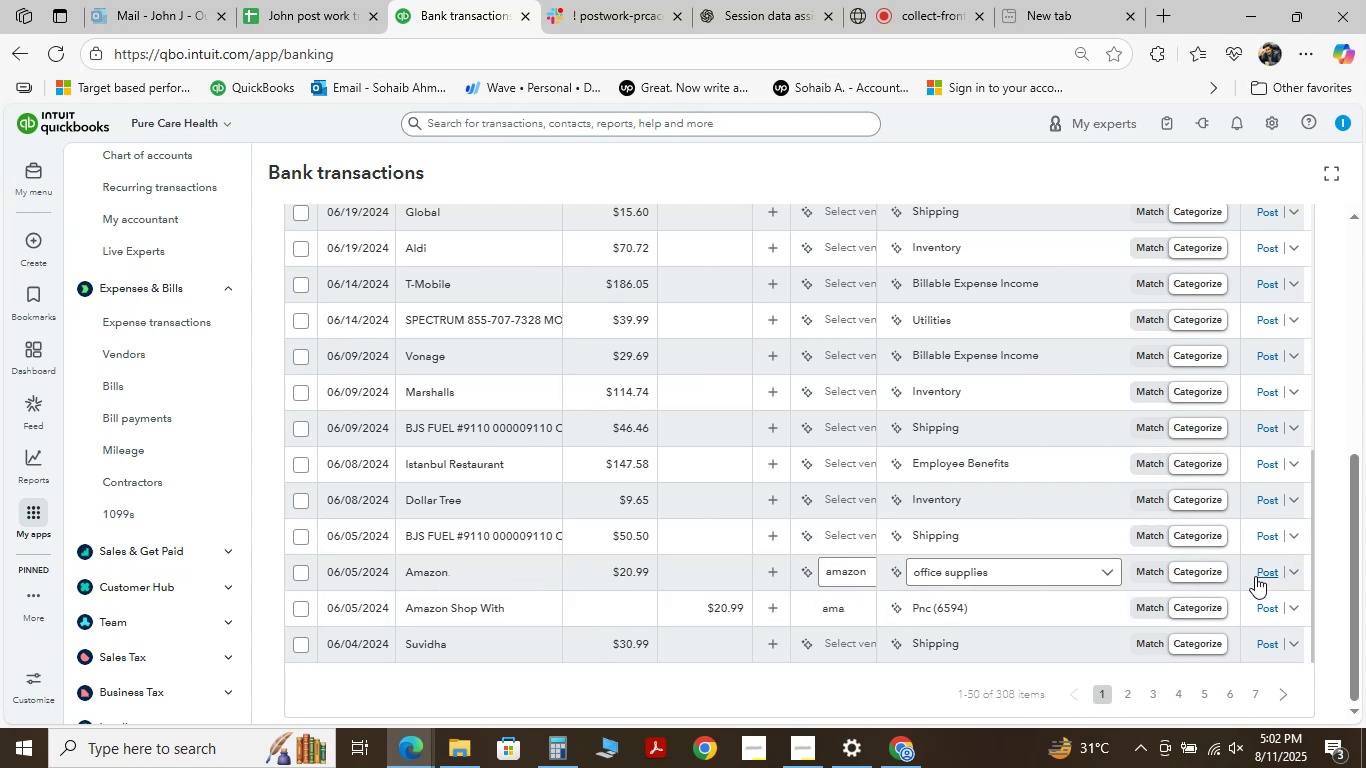 
wait(6.01)
 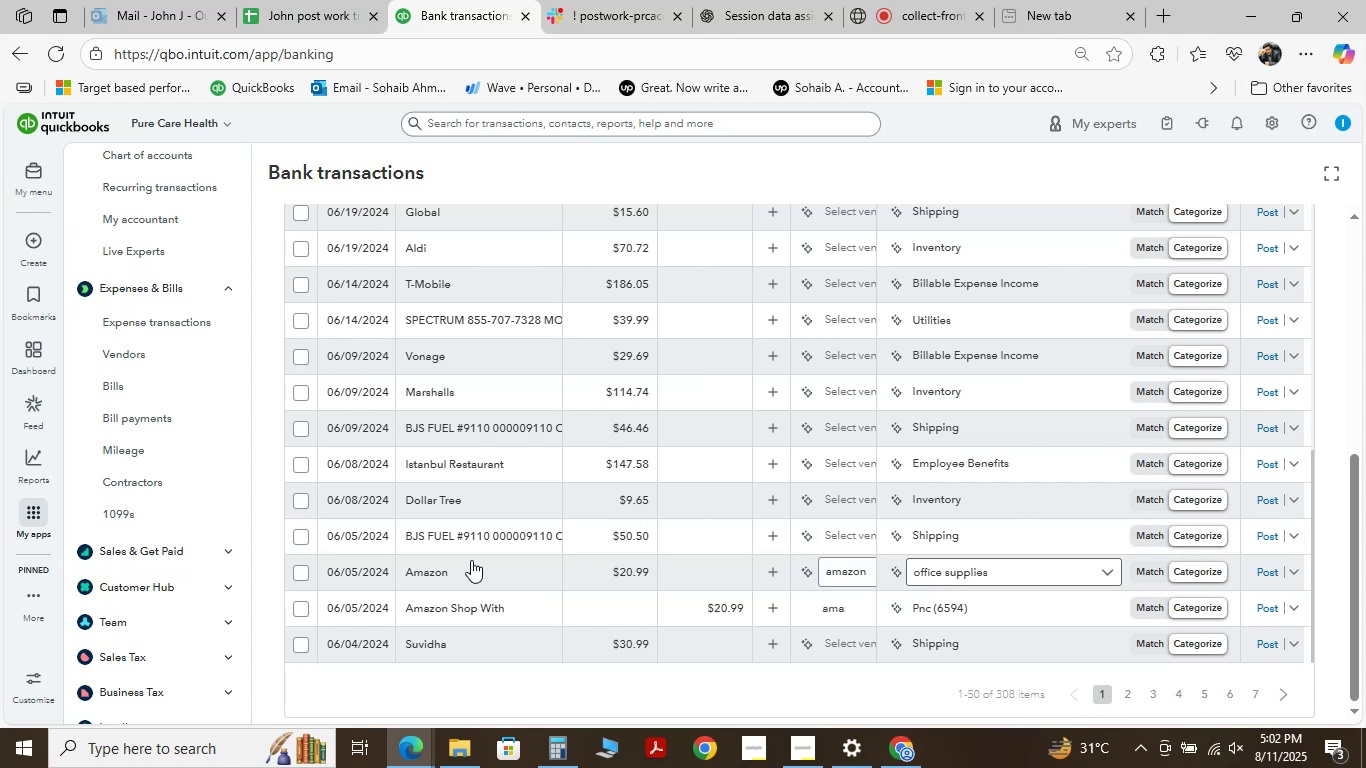 
left_click([1255, 576])
 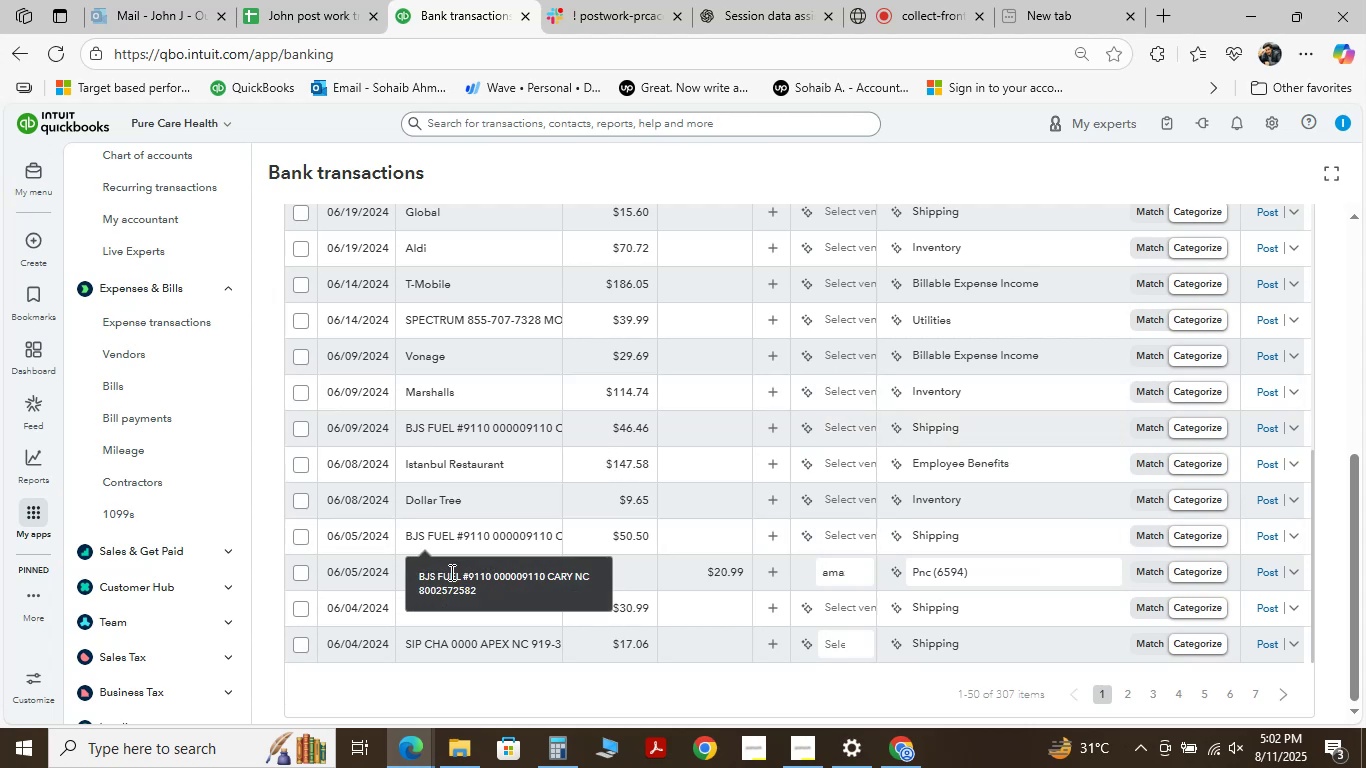 
wait(30.66)
 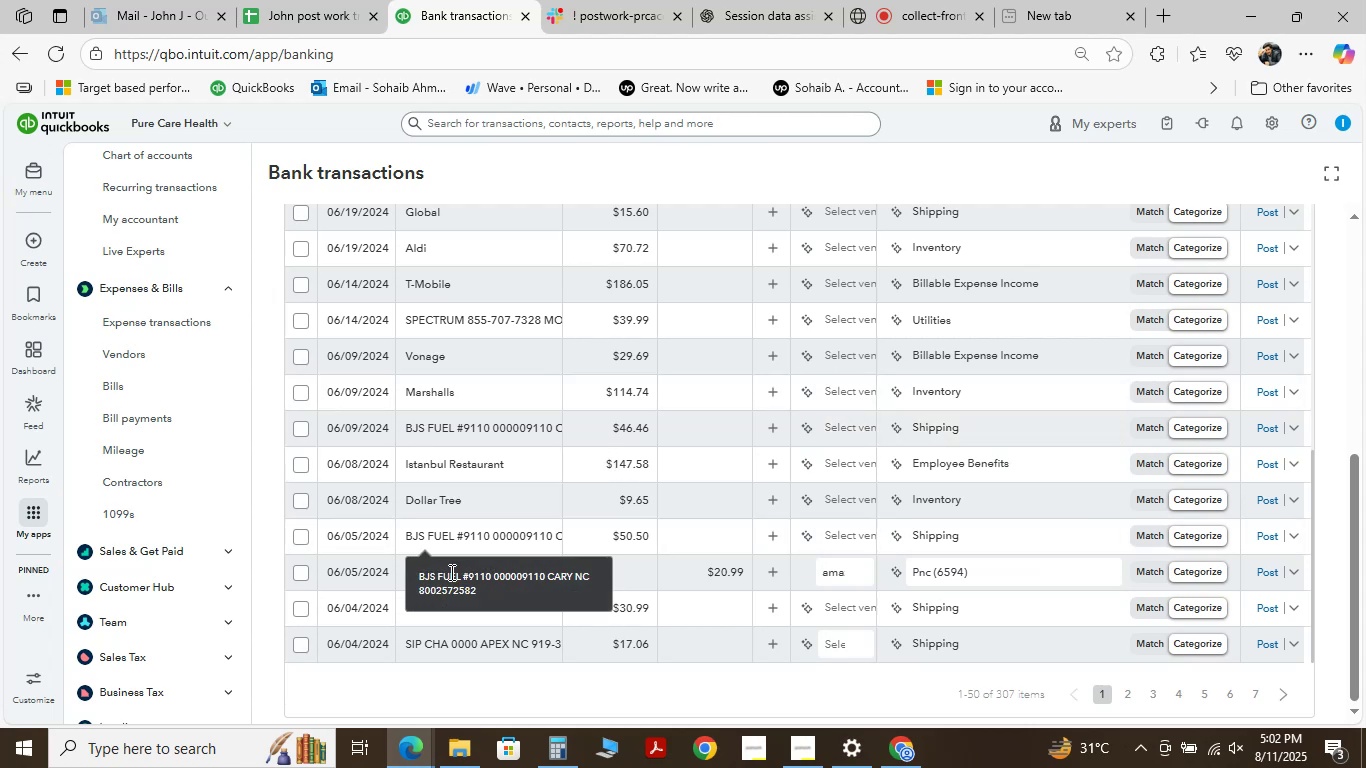 
left_click([445, 568])
 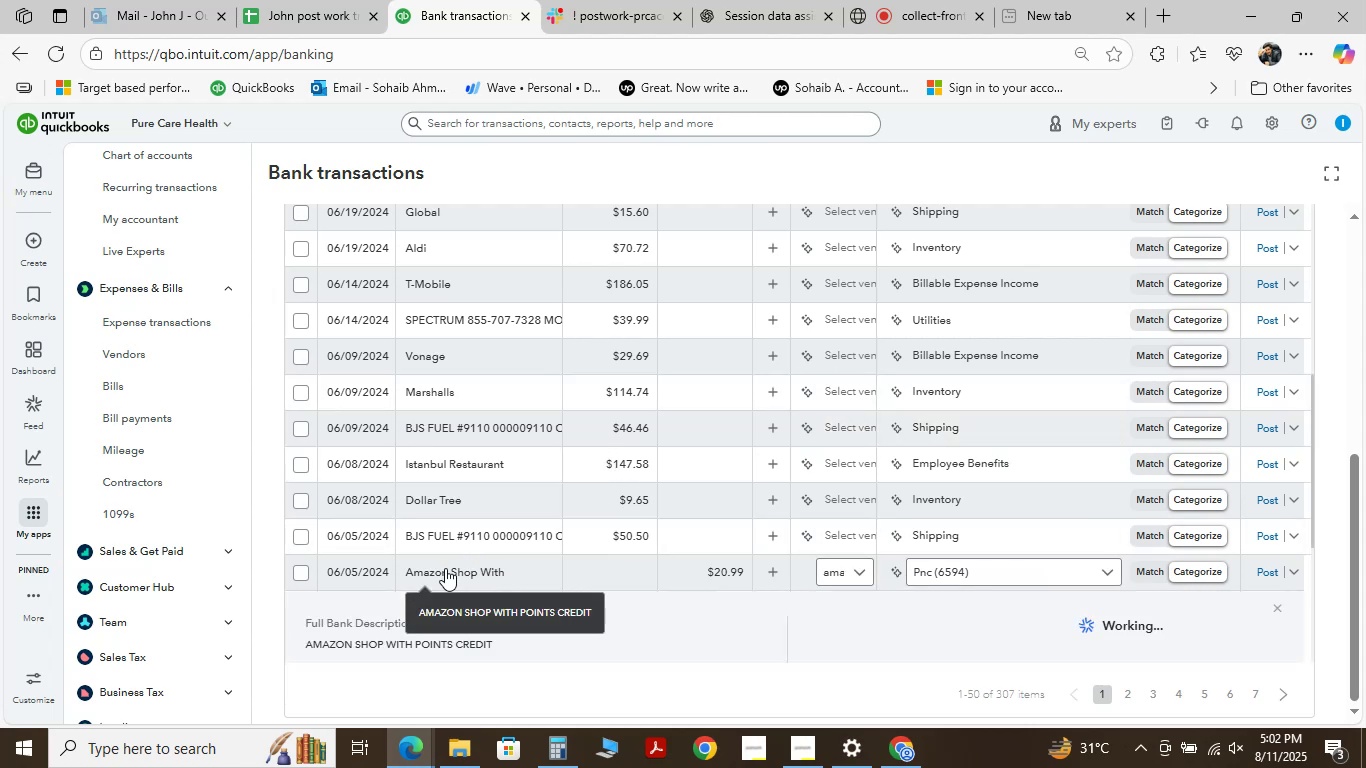 
scroll: coordinate [461, 474], scroll_direction: down, amount: 4.0
 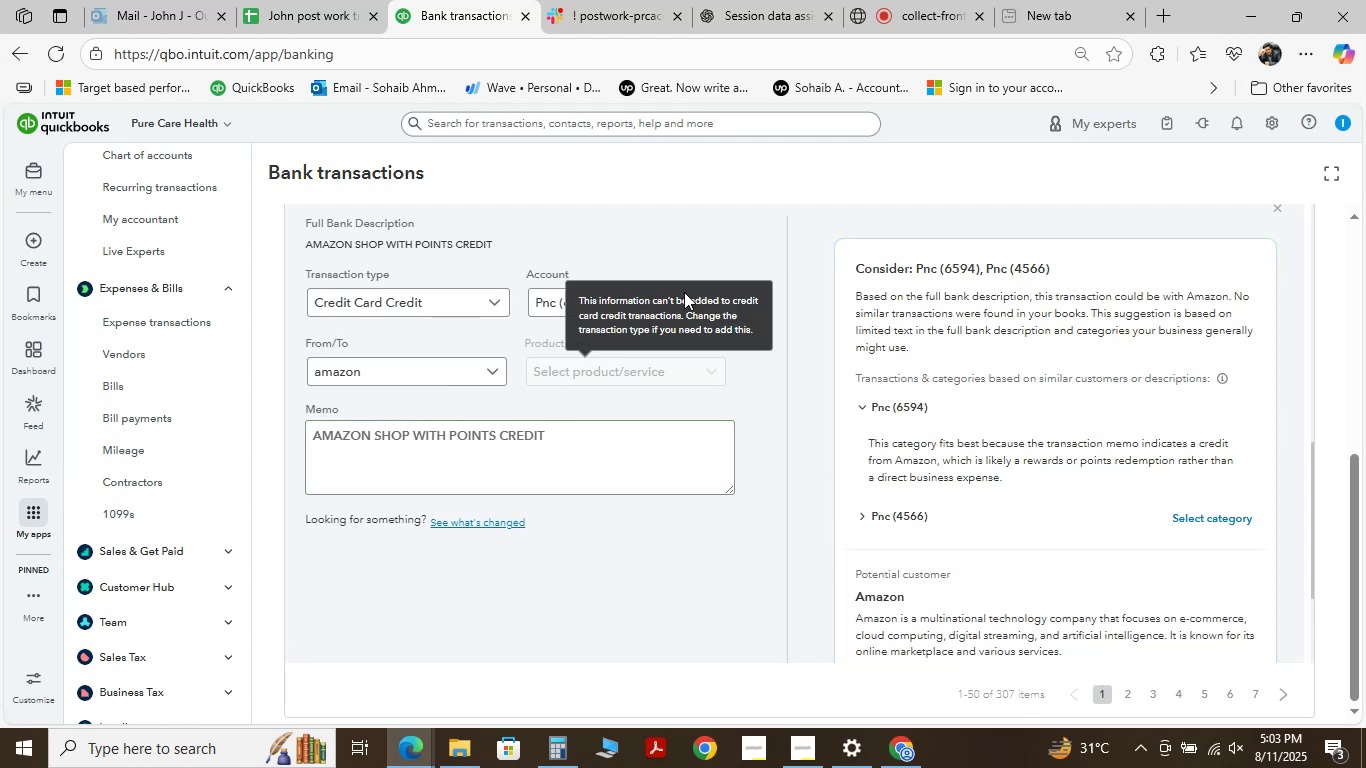 
wait(6.34)
 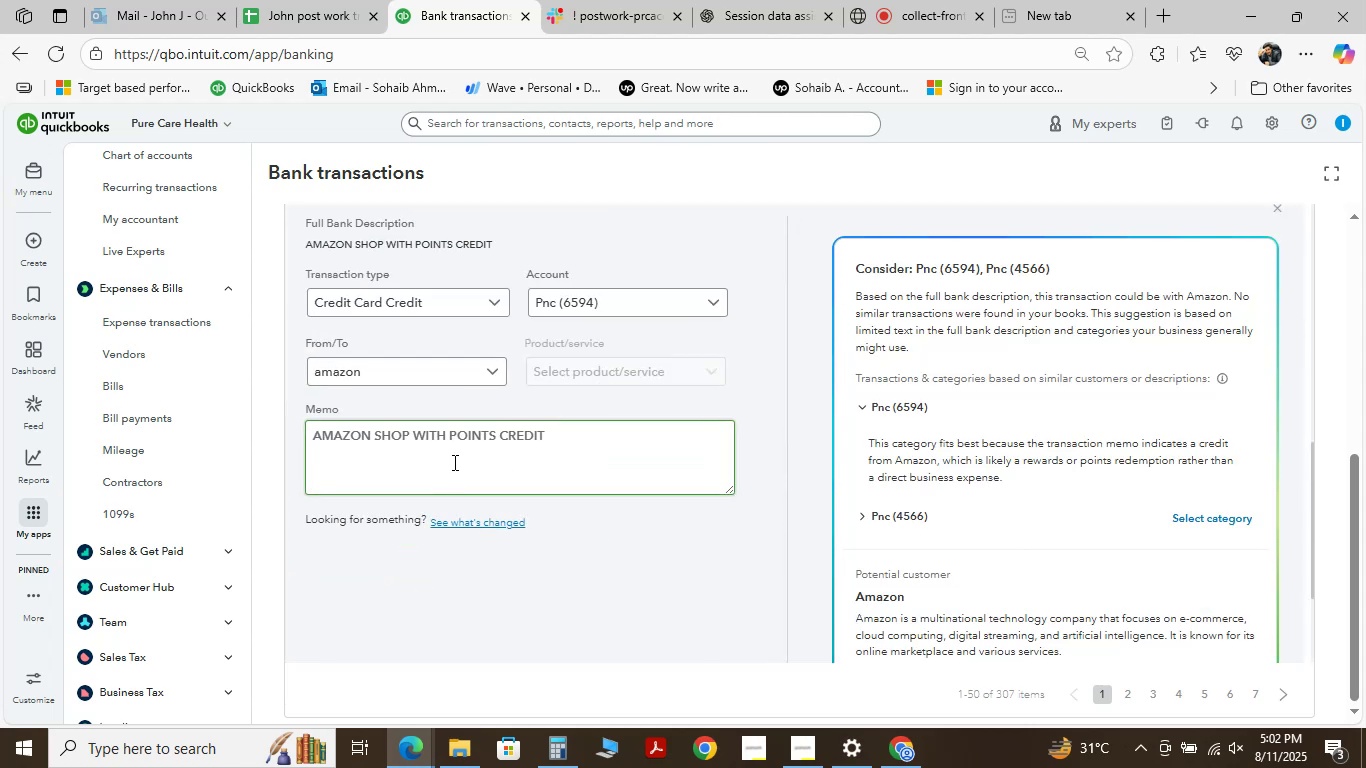 
left_click([682, 296])
 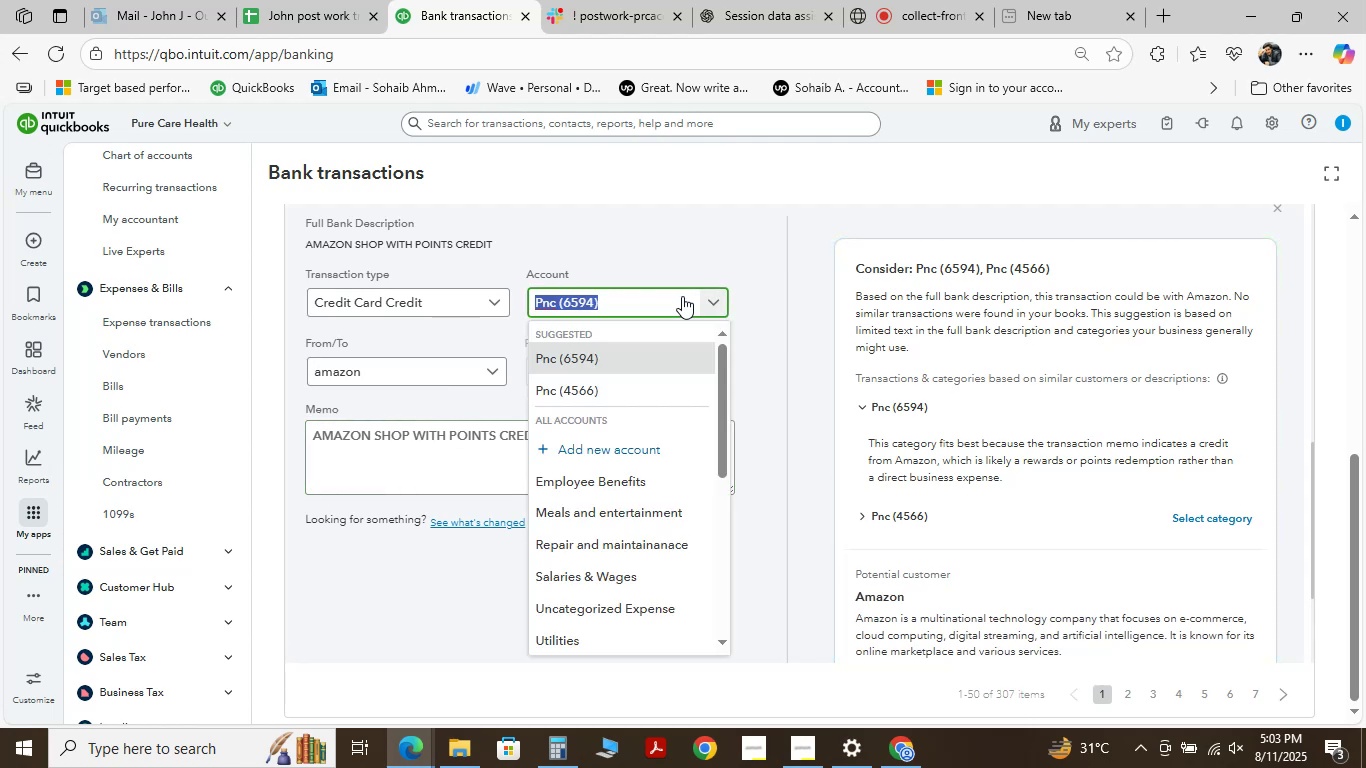 
key(Space)
 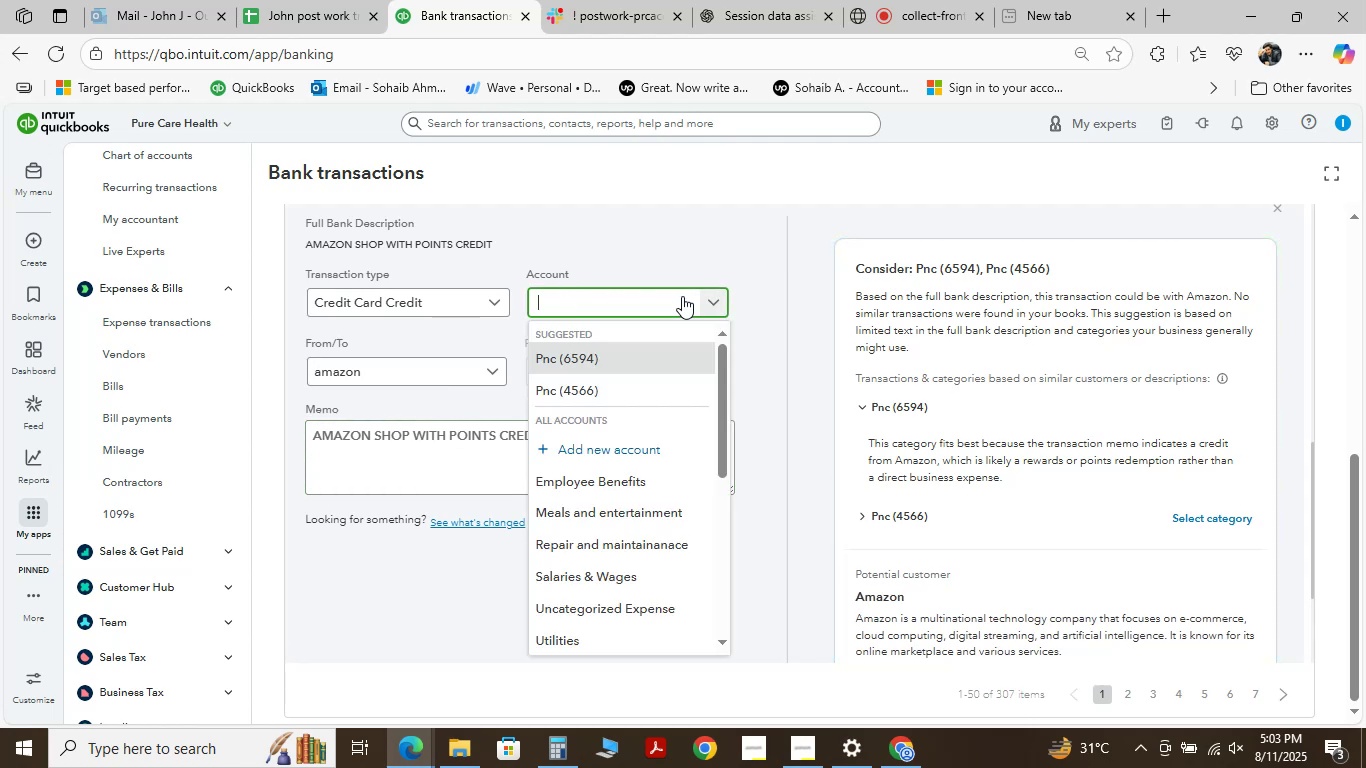 
key(Backspace)
 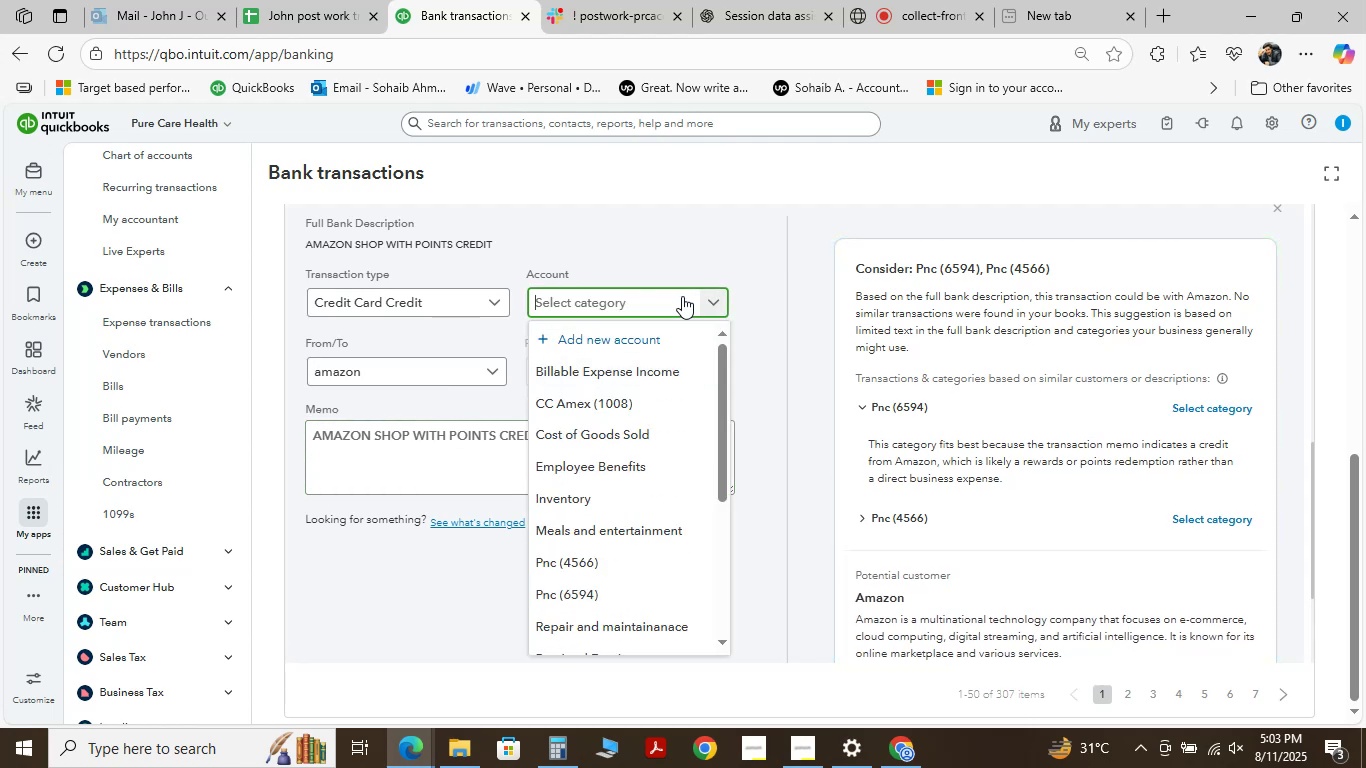 
key(O)
 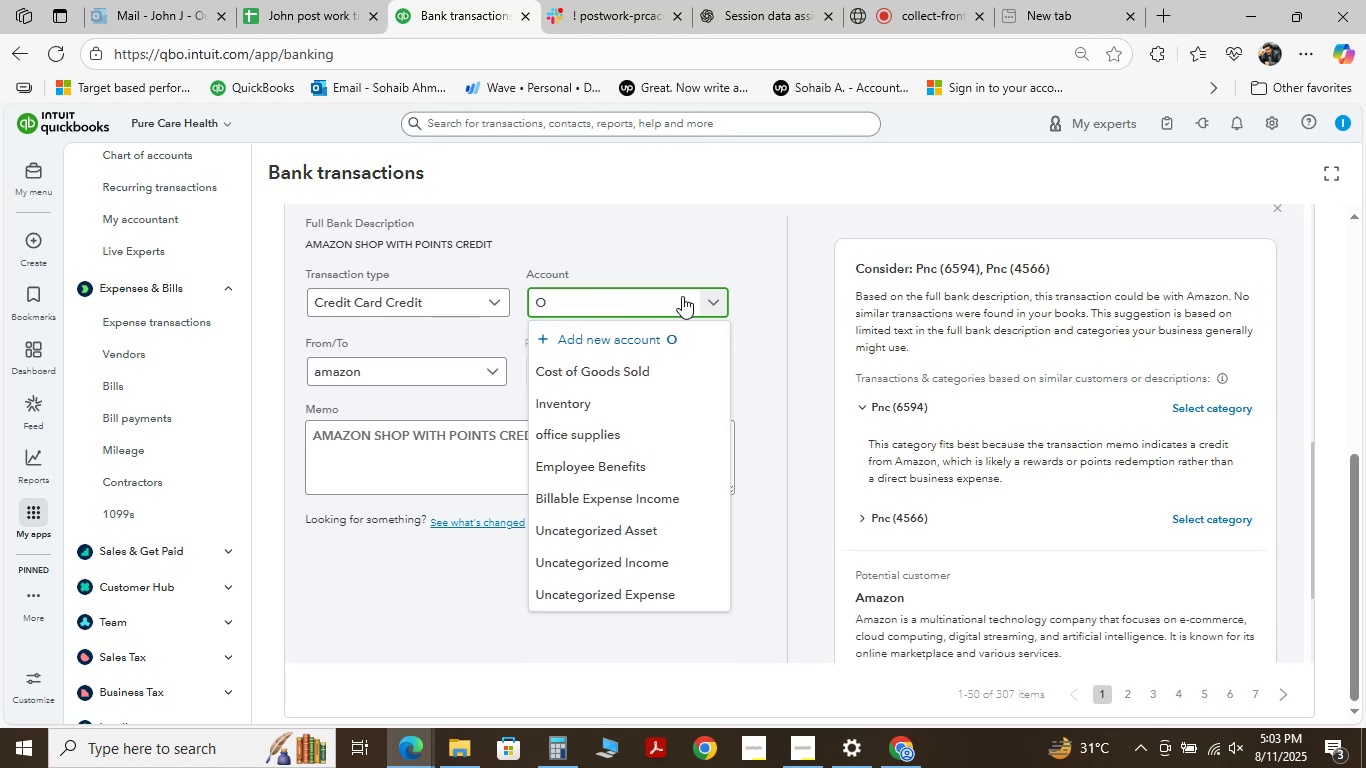 
wait(8.61)
 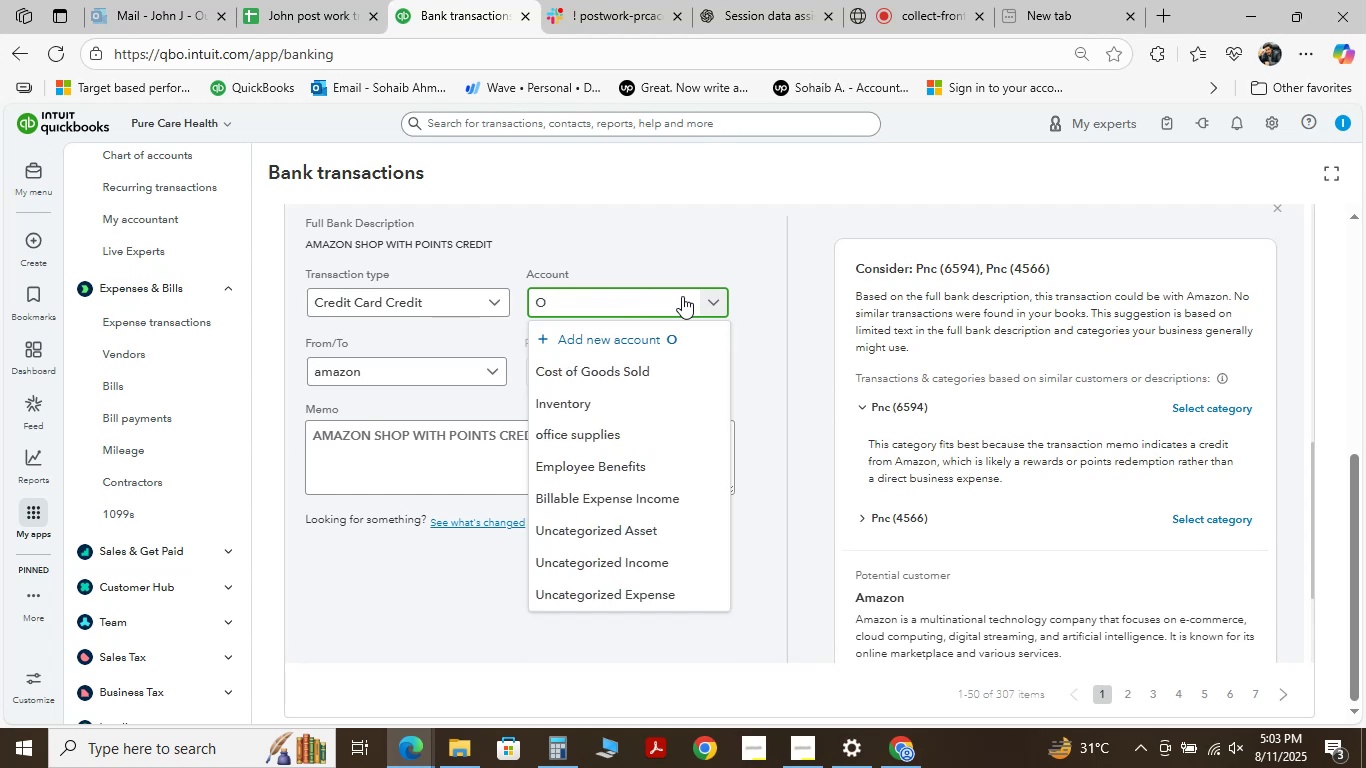 
type(FFICE)
 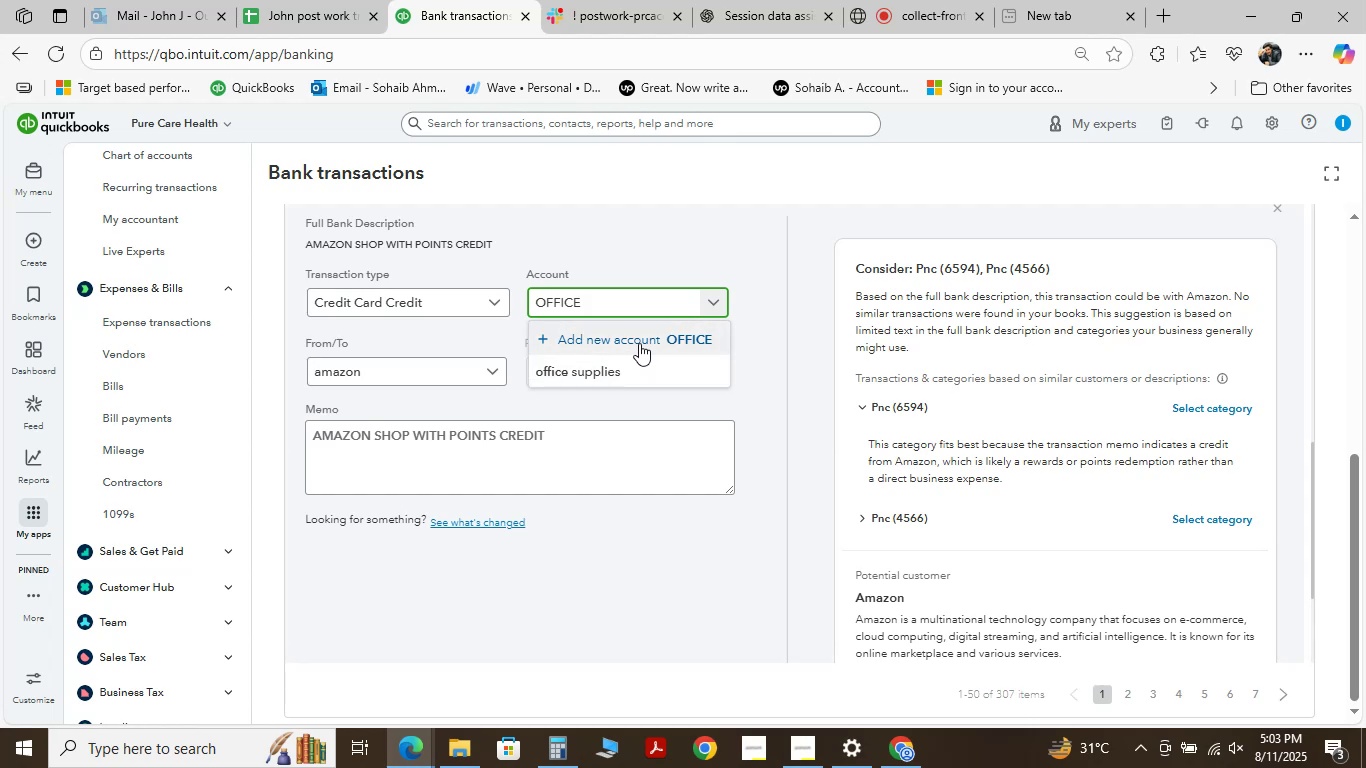 
left_click([629, 369])
 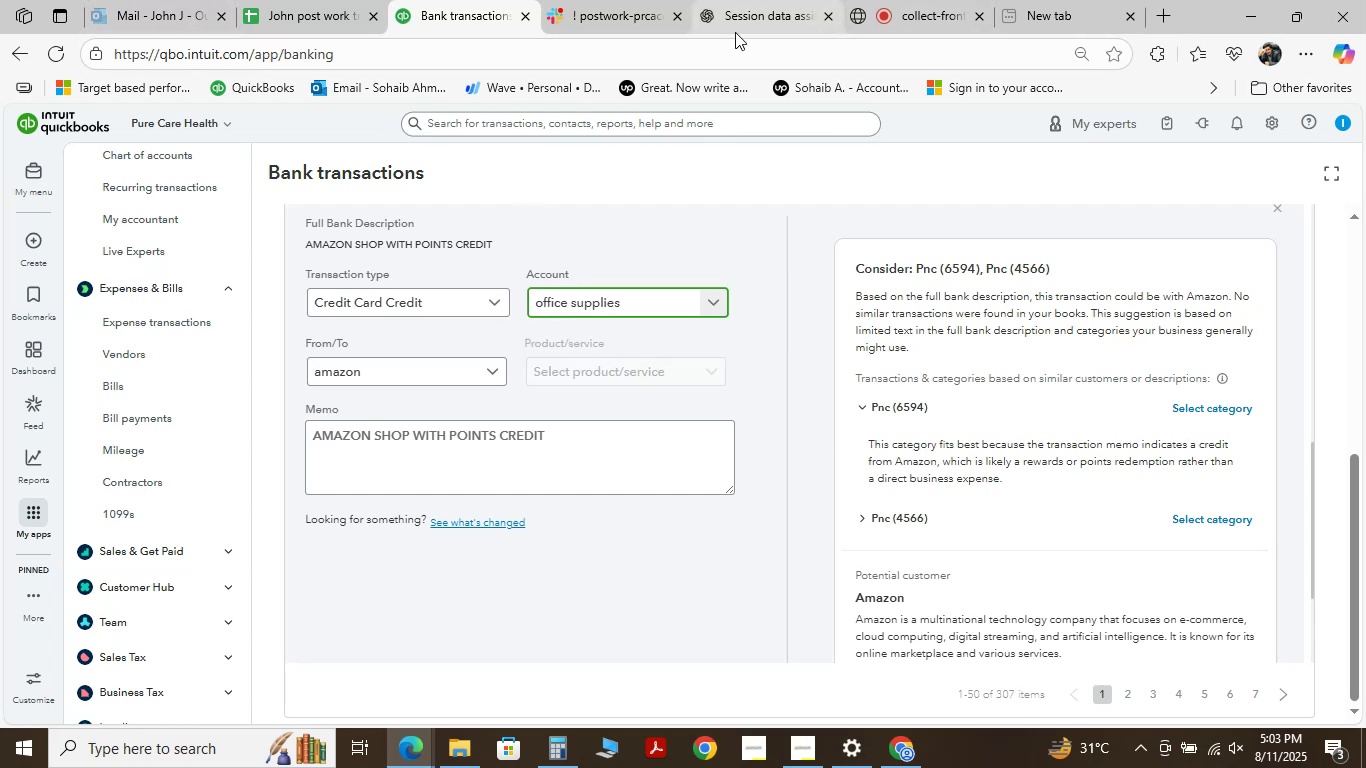 
left_click([923, 16])
 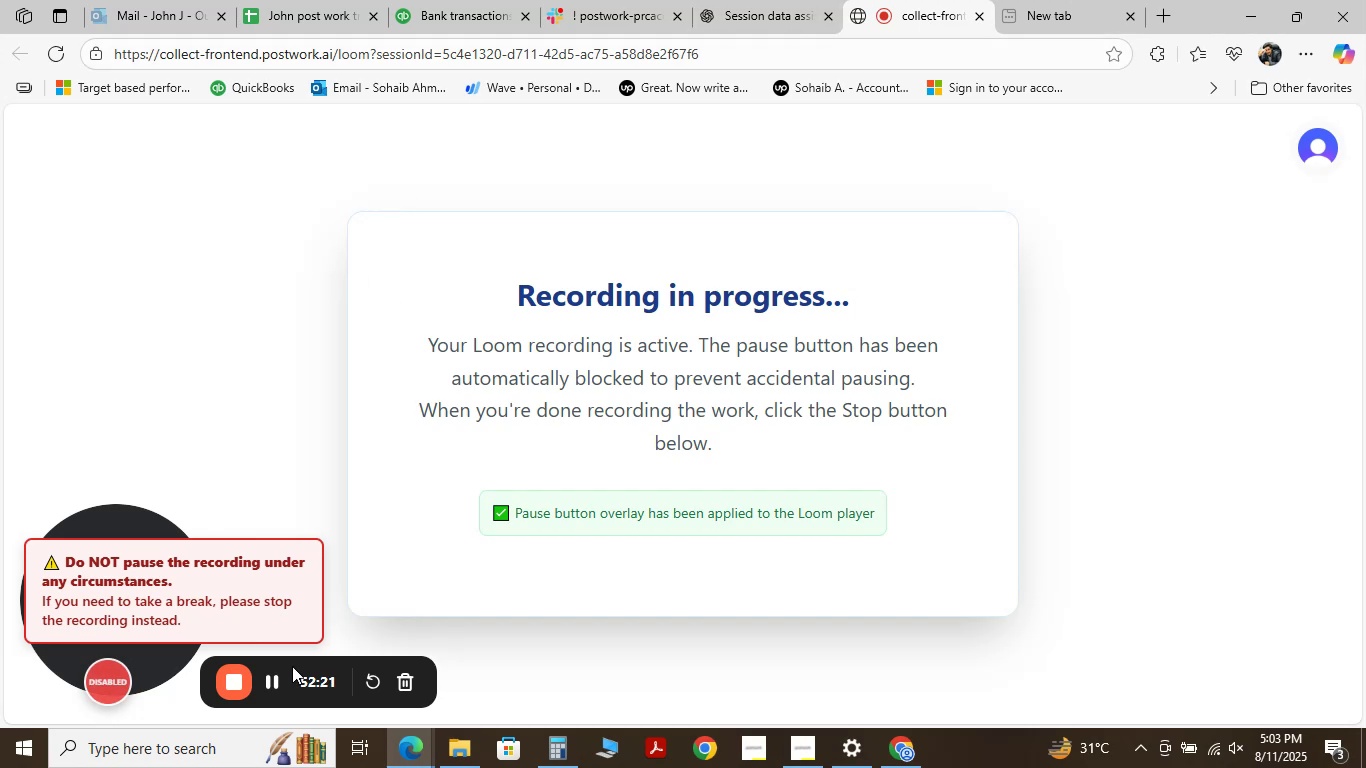 
wait(6.1)
 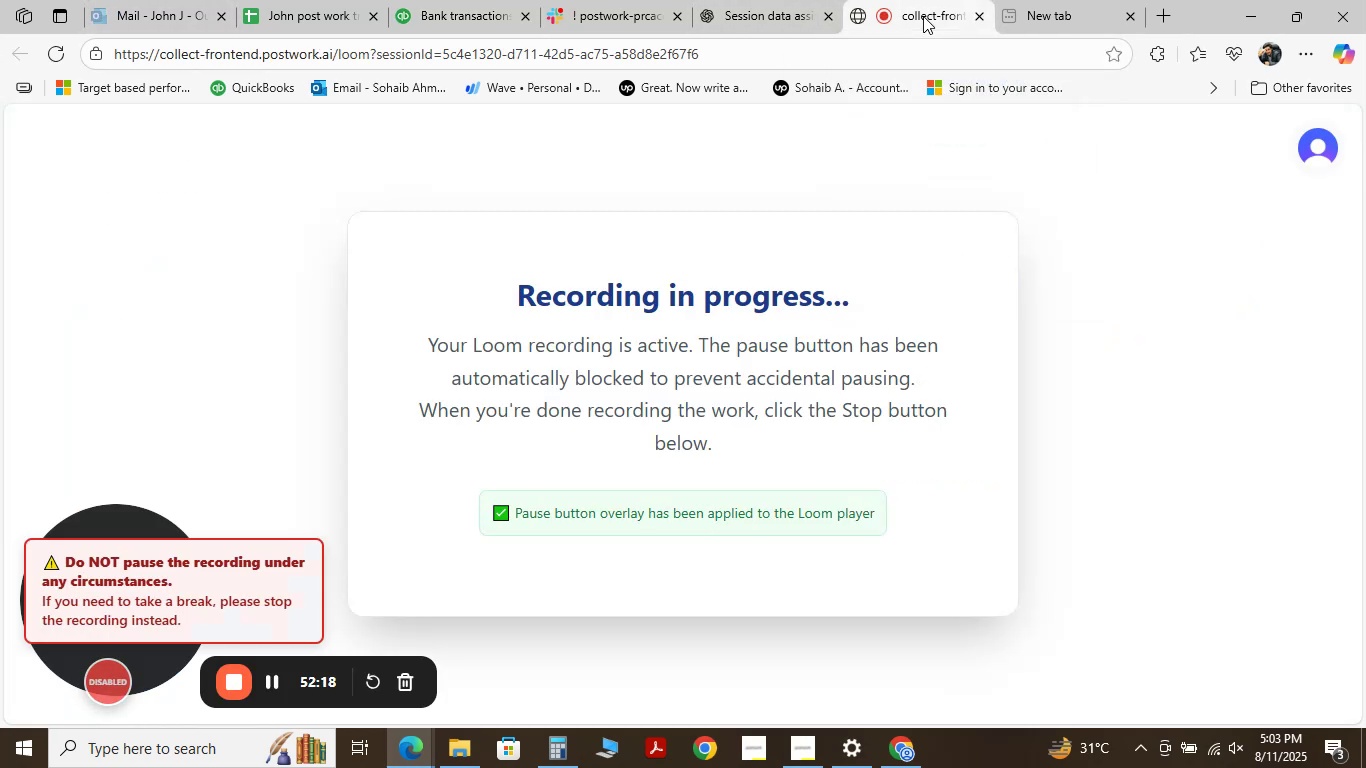 
left_click([272, 681])
 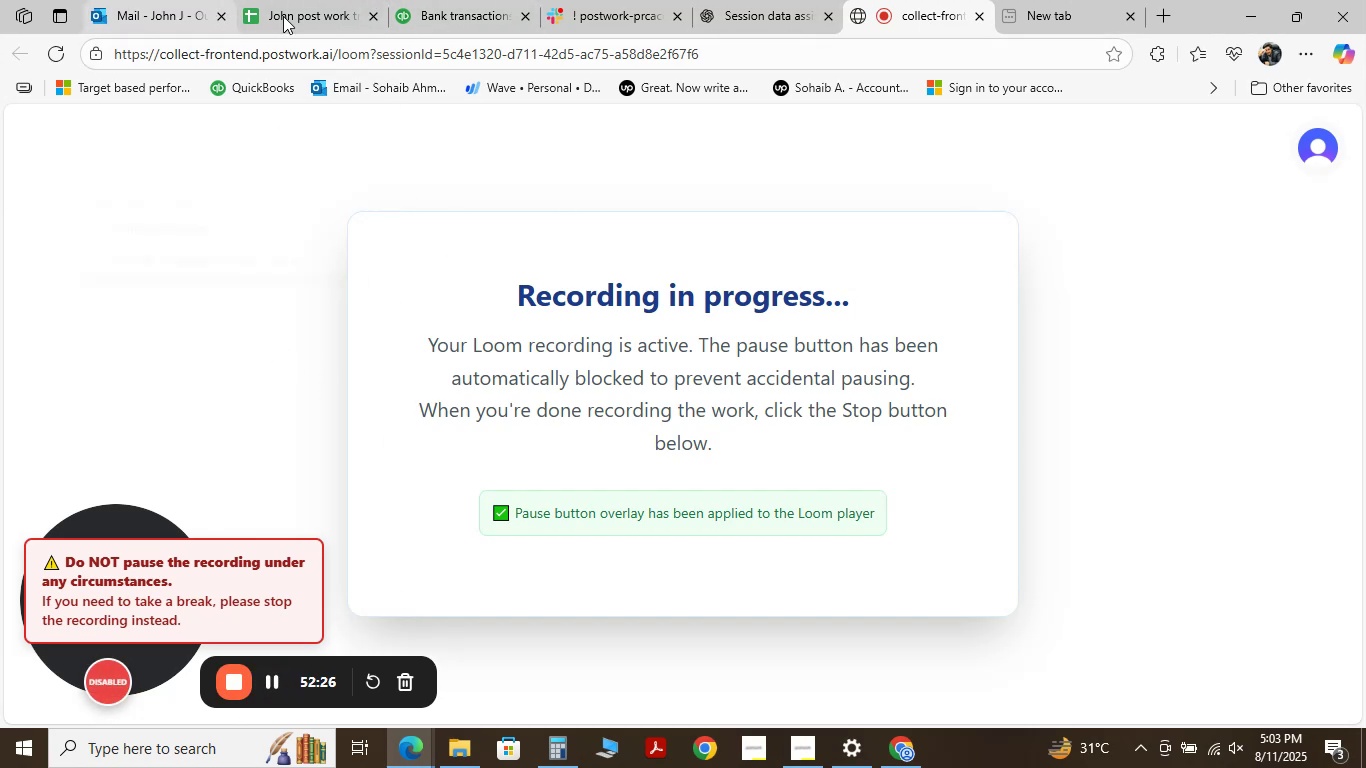 
wait(8.94)
 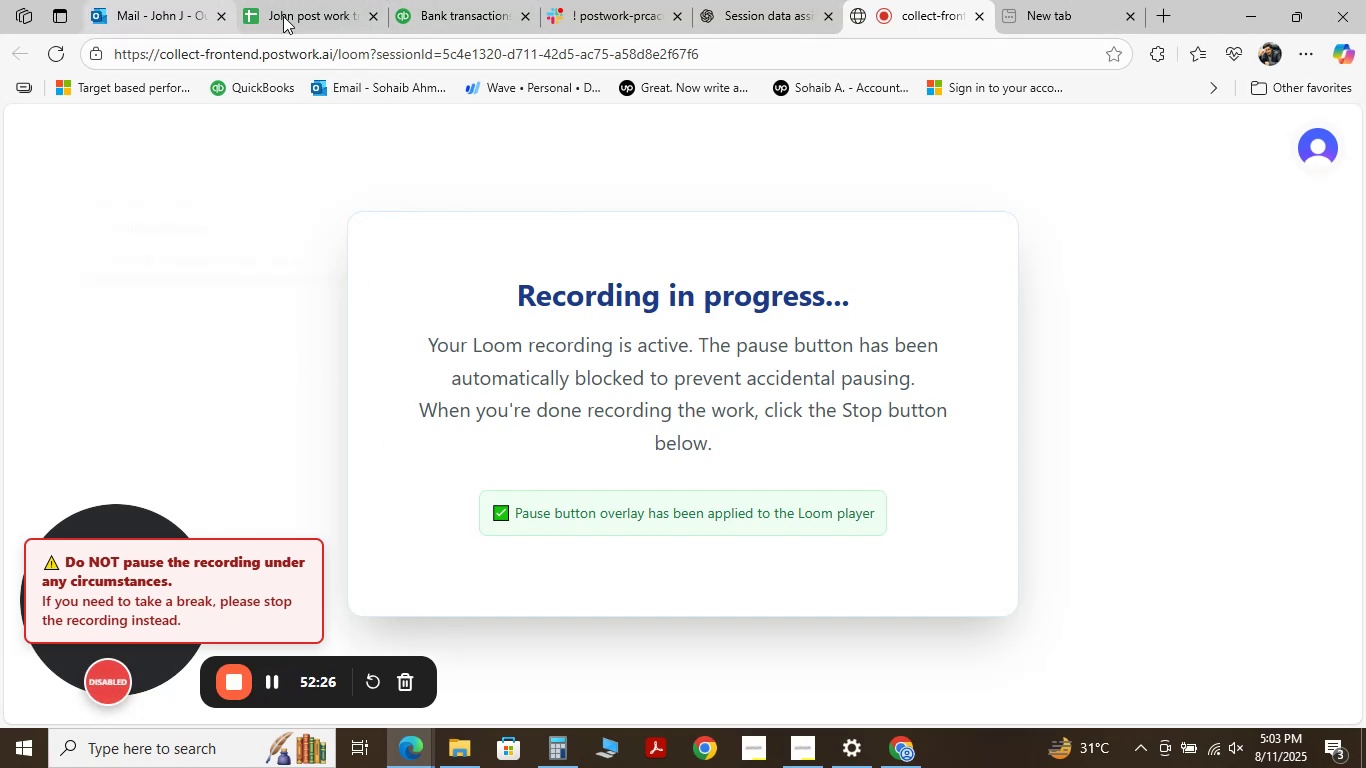 
left_click([272, 682])
 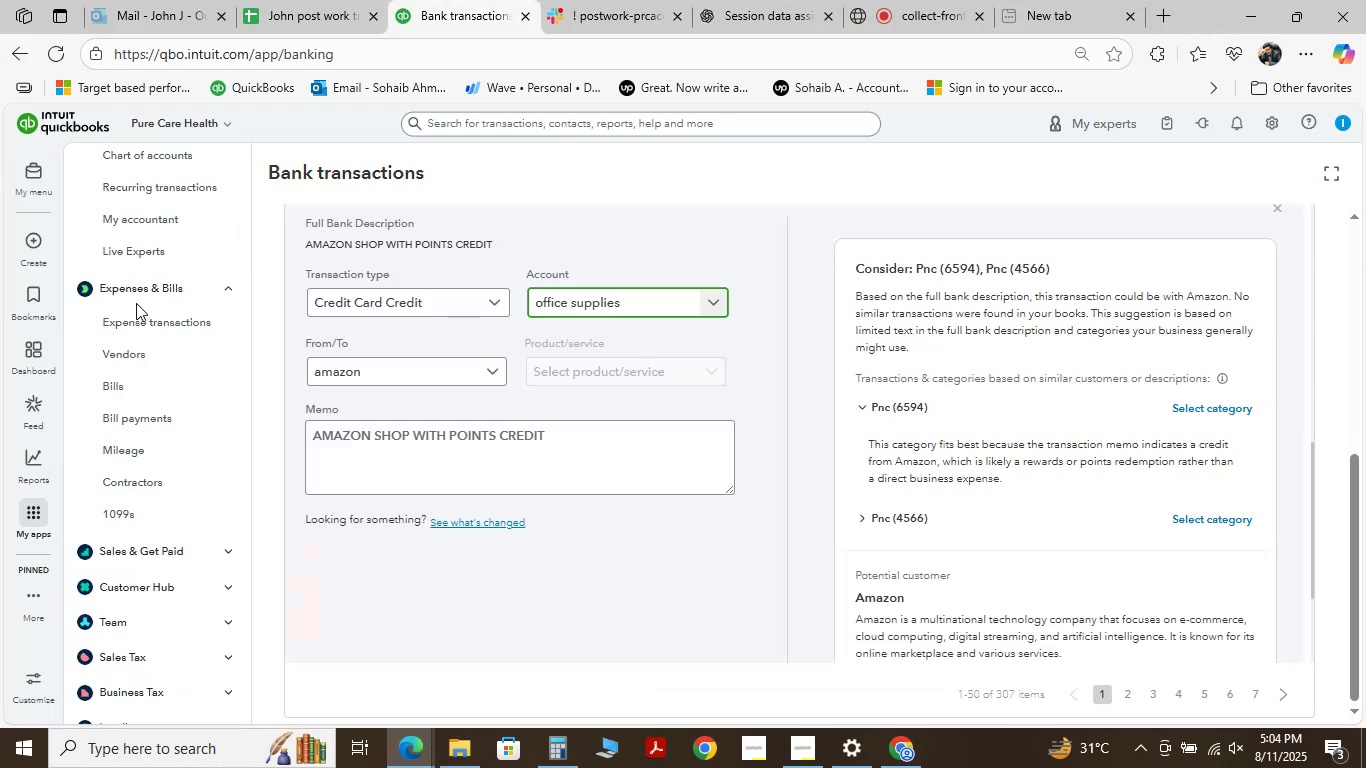 
wait(17.37)
 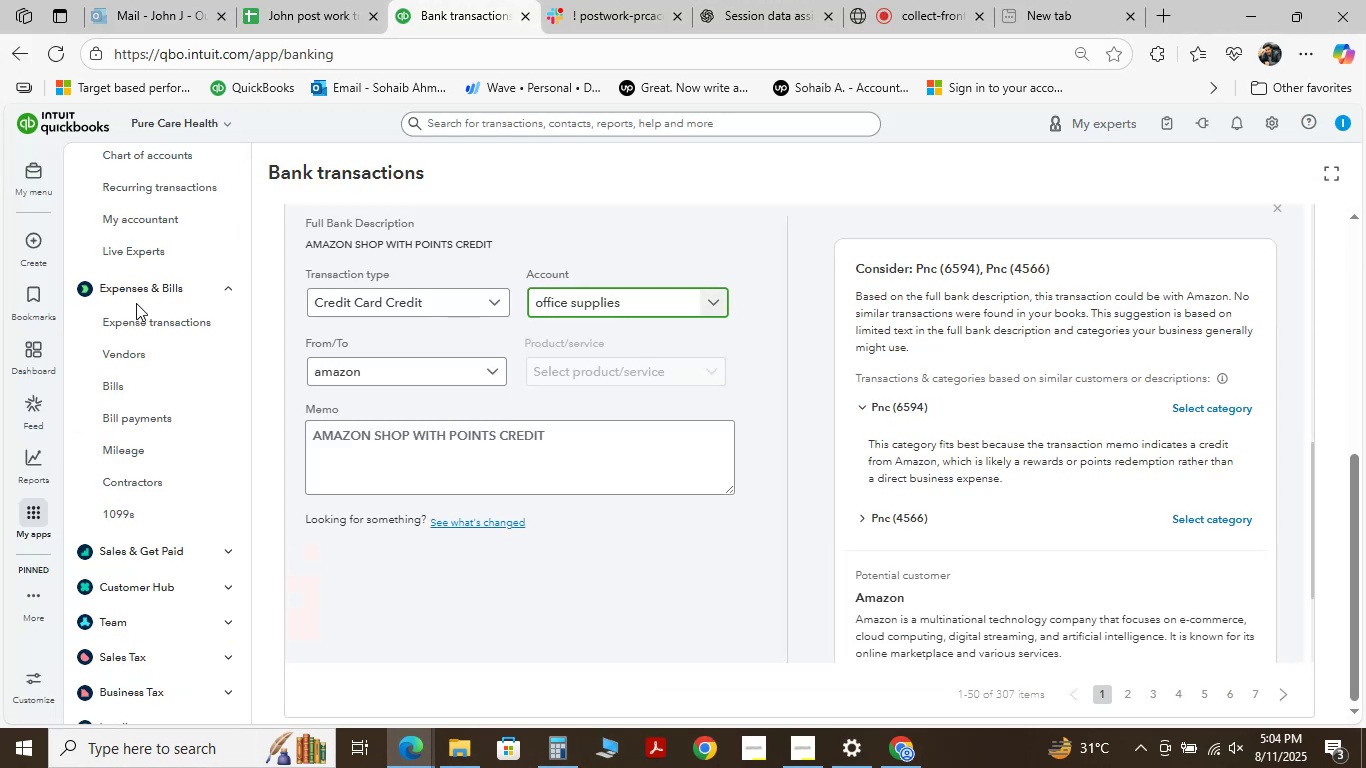 
left_click([418, 741])
 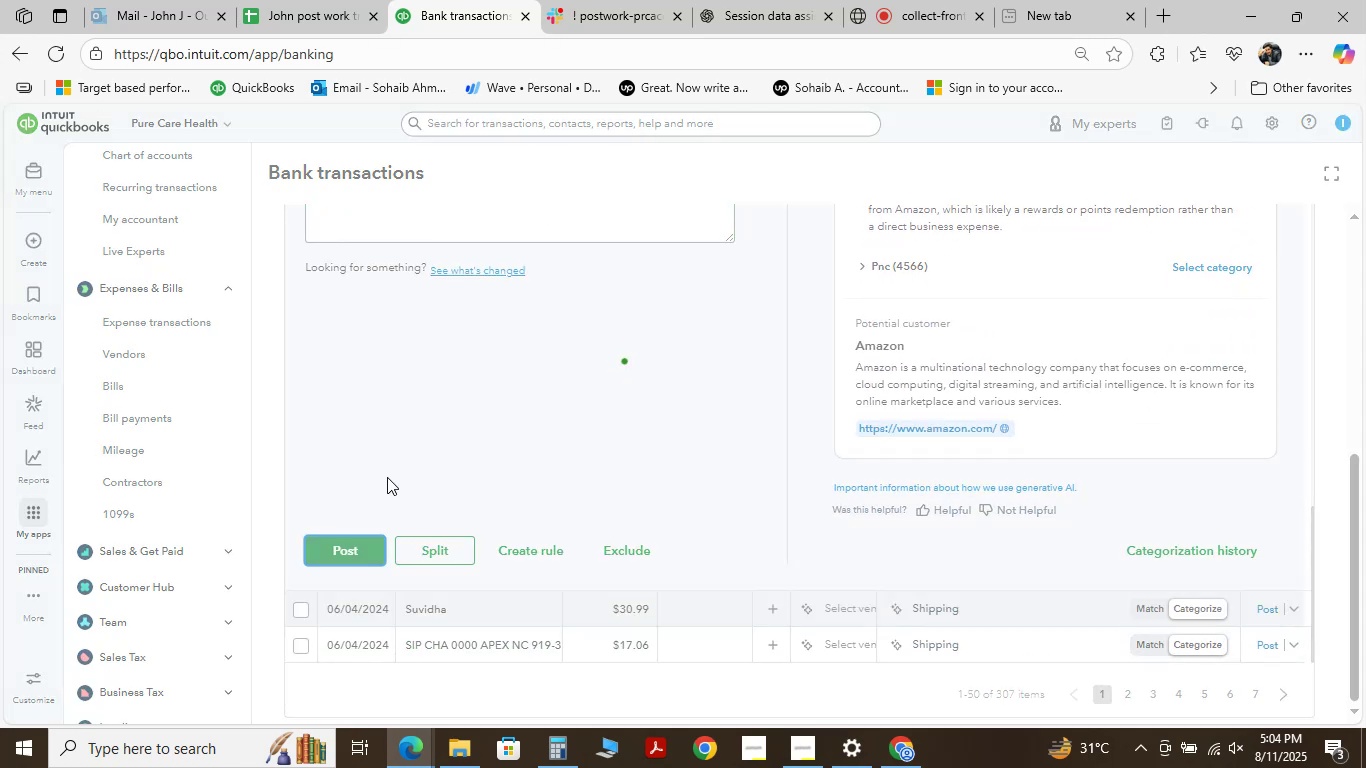 
left_click([404, 7])
 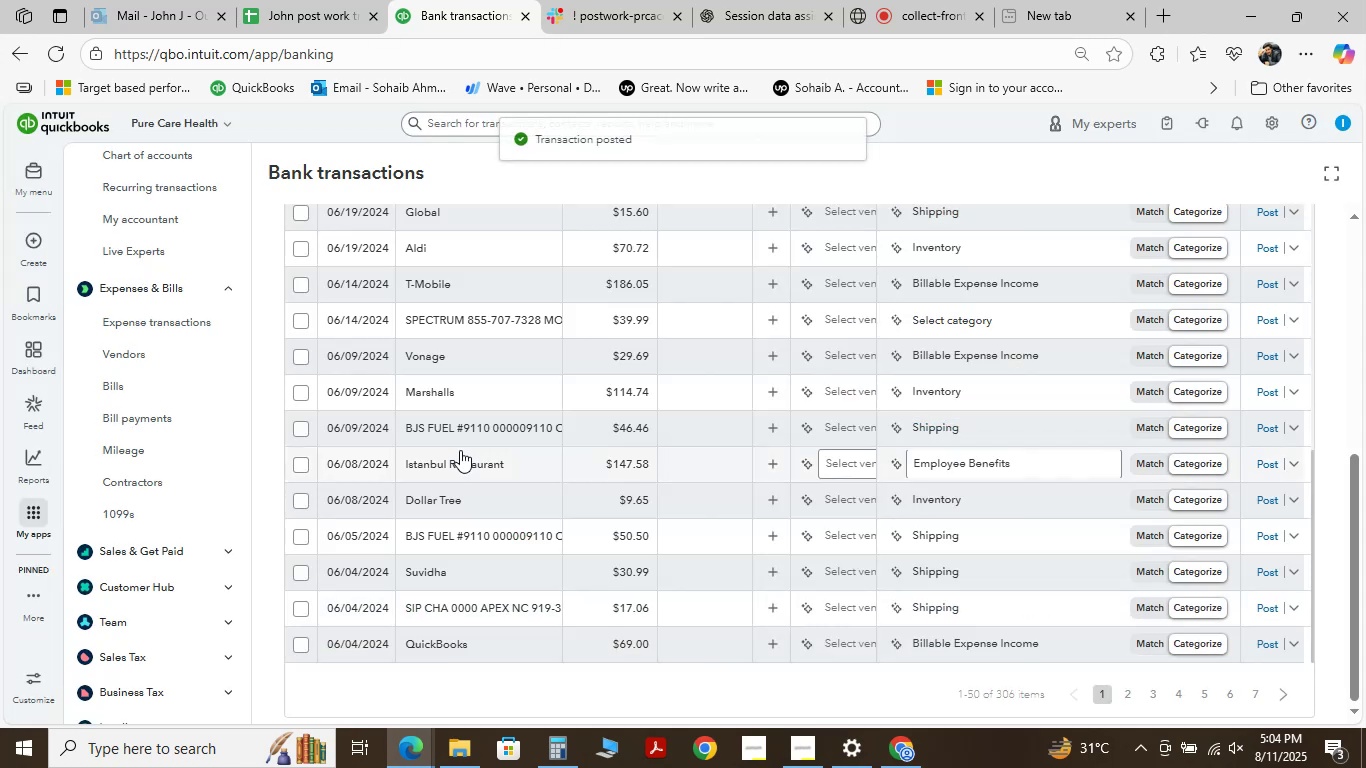 
scroll: coordinate [393, 537], scroll_direction: down, amount: 3.0
 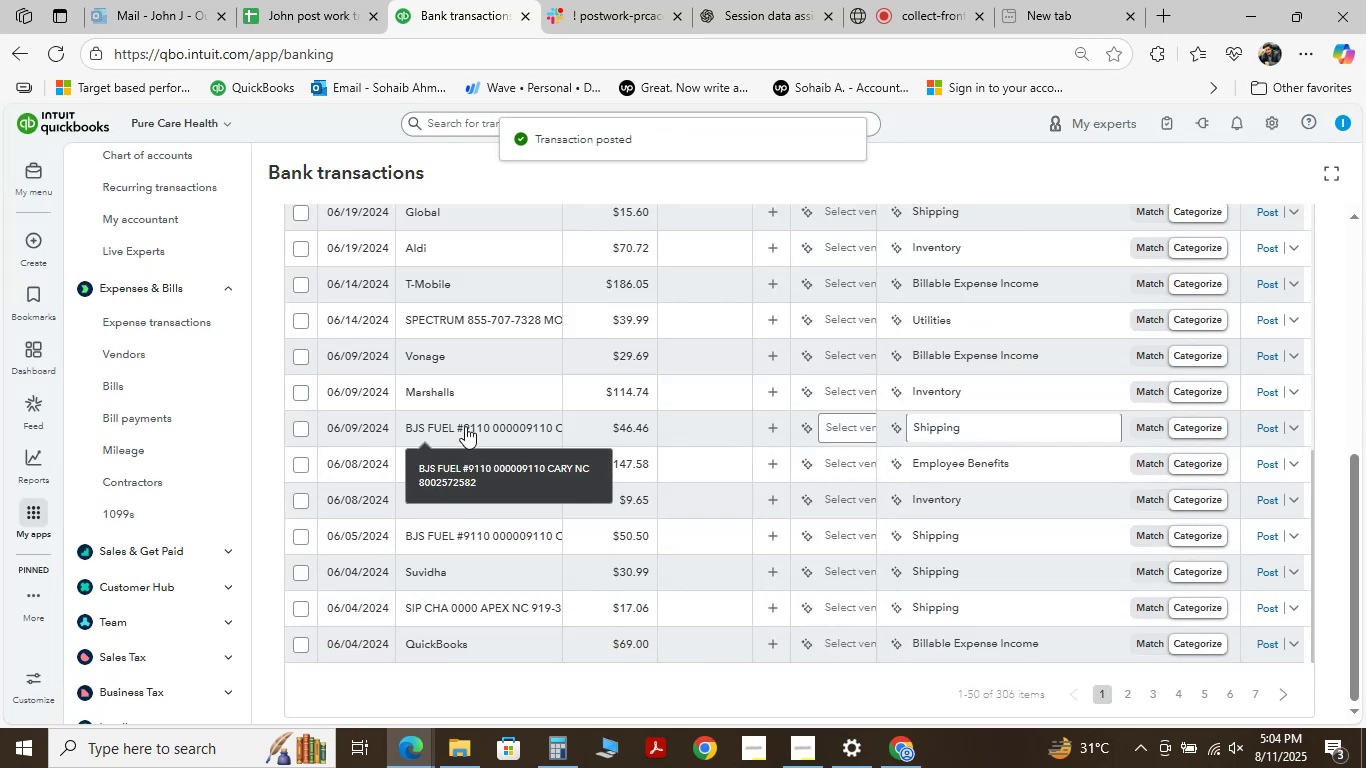 
scroll: coordinate [379, 428], scroll_direction: up, amount: 2.0
 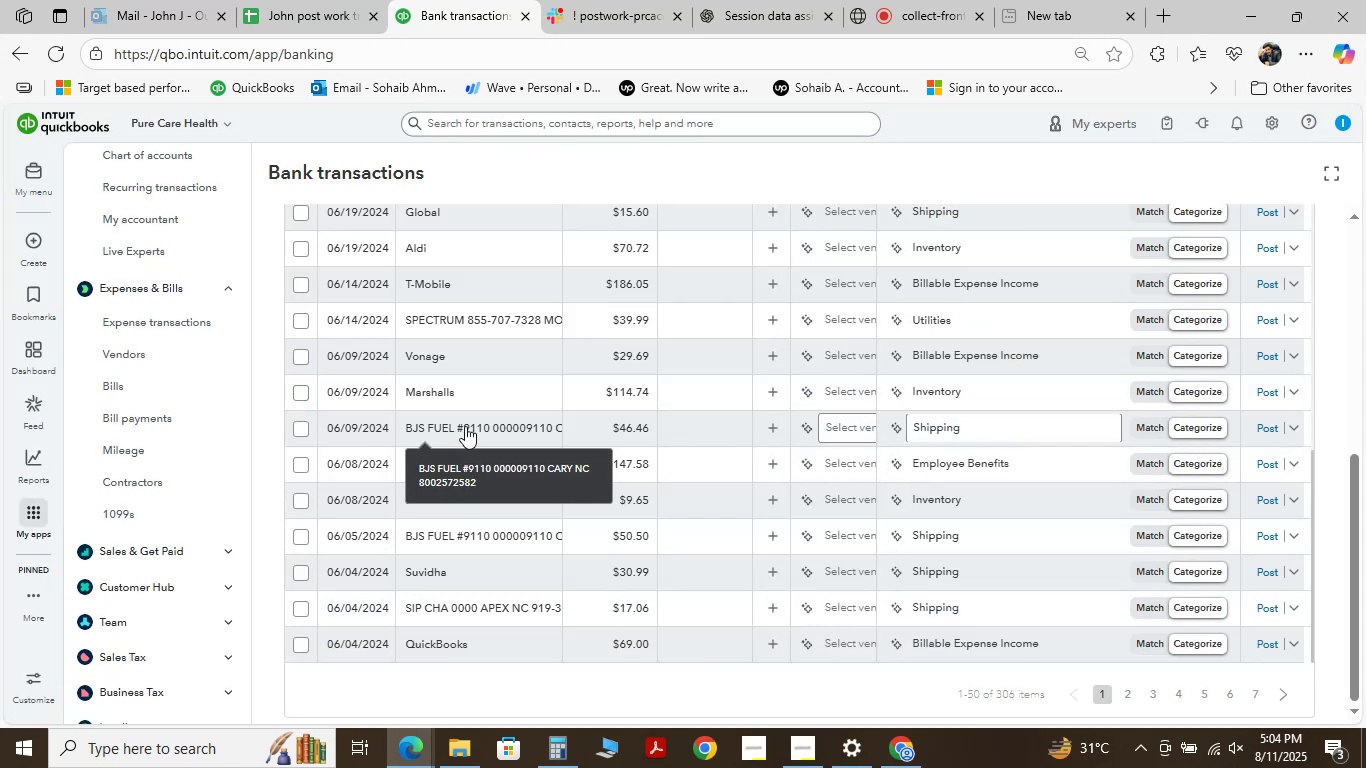 
scroll: coordinate [390, 442], scroll_direction: down, amount: 3.0
 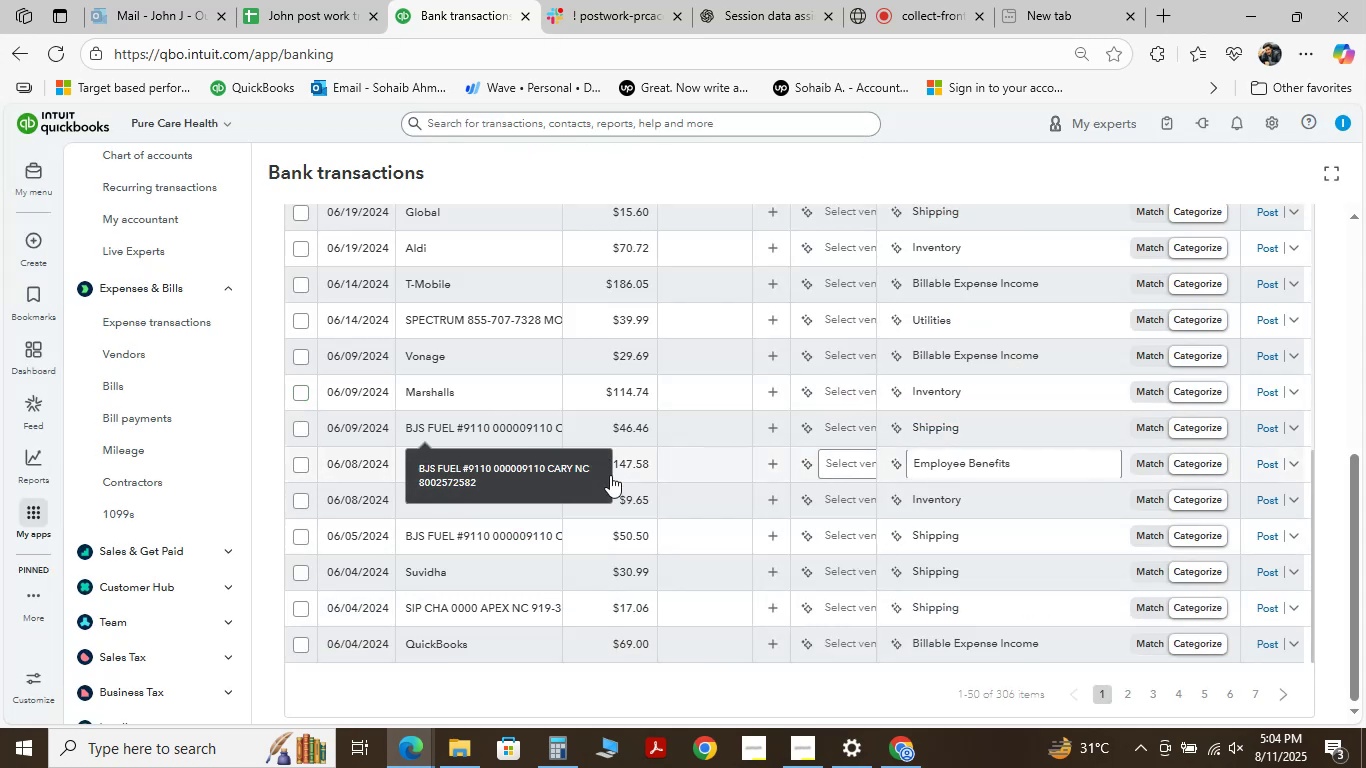 
left_click([340, 543])
 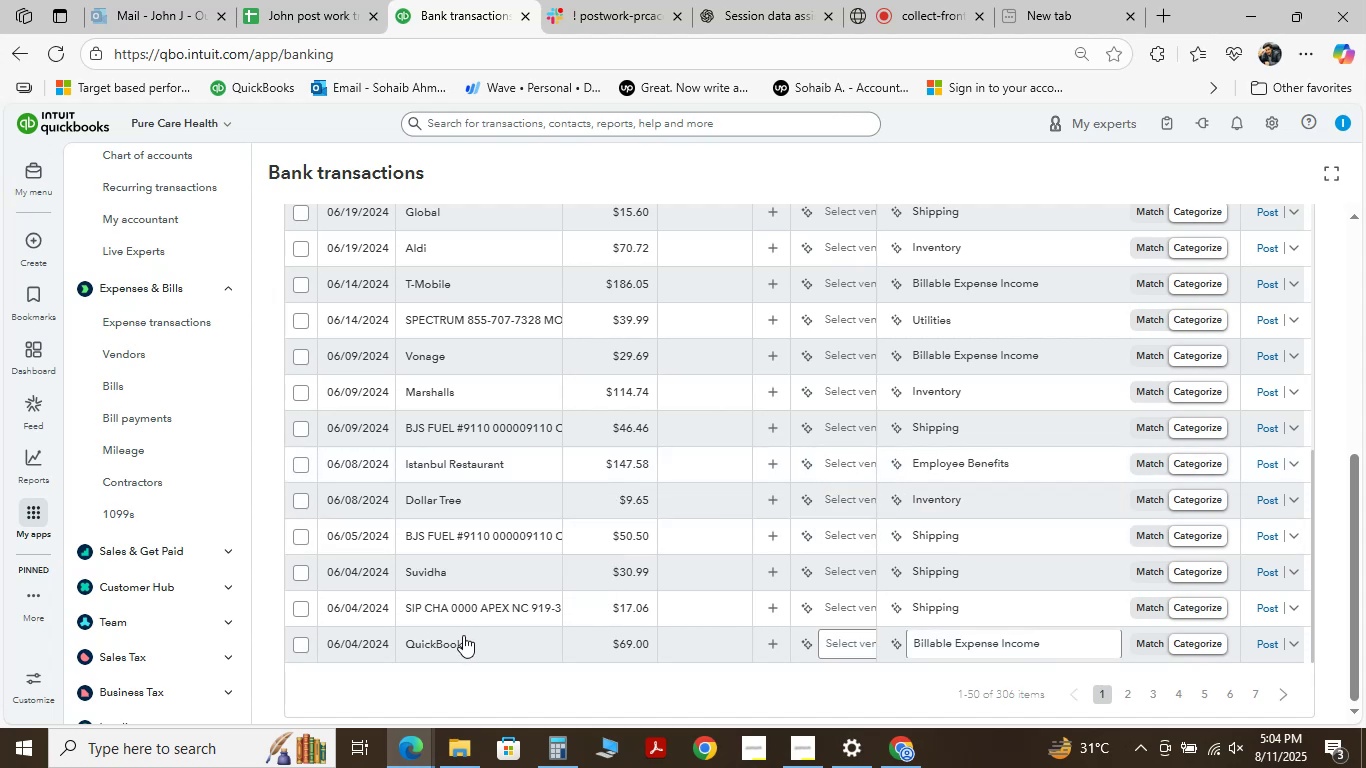 
mouse_move([465, 473])
 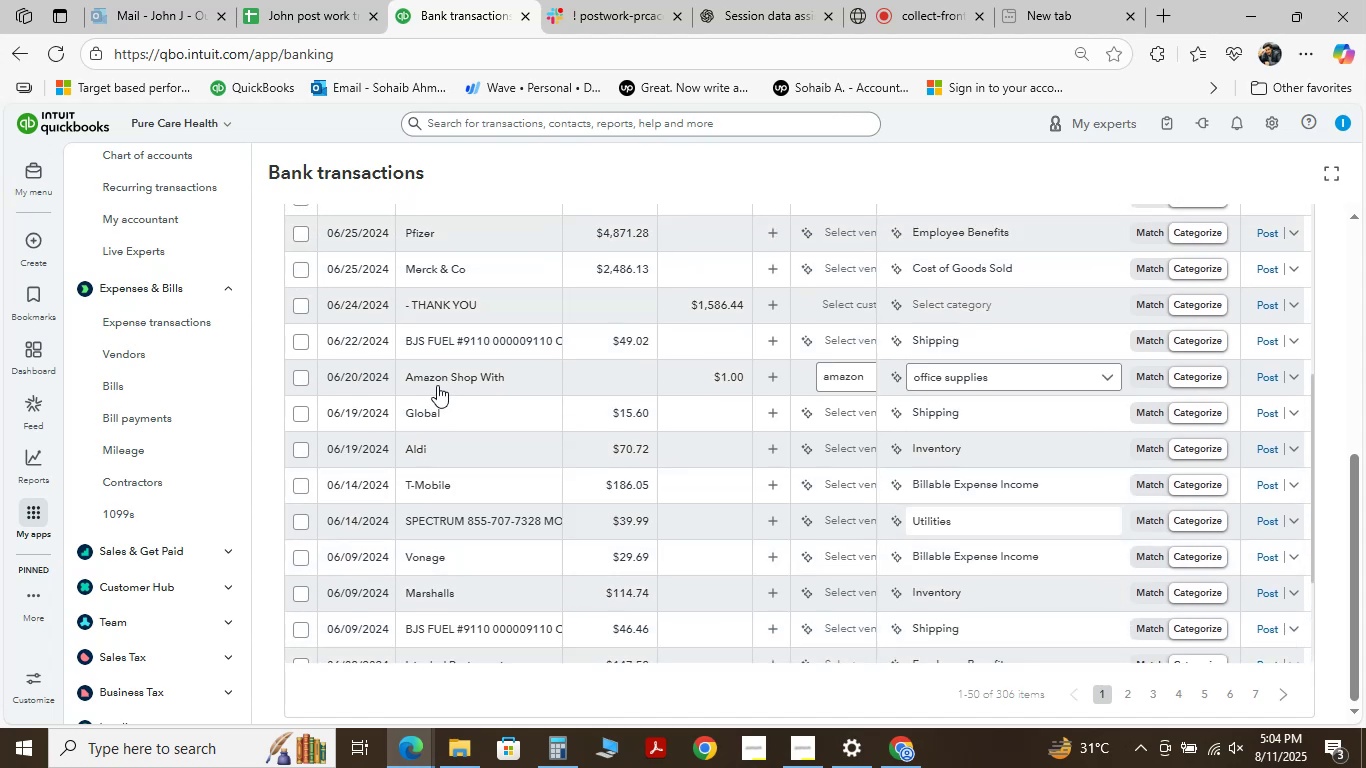 
scroll: coordinate [465, 426], scroll_direction: down, amount: 3.0
 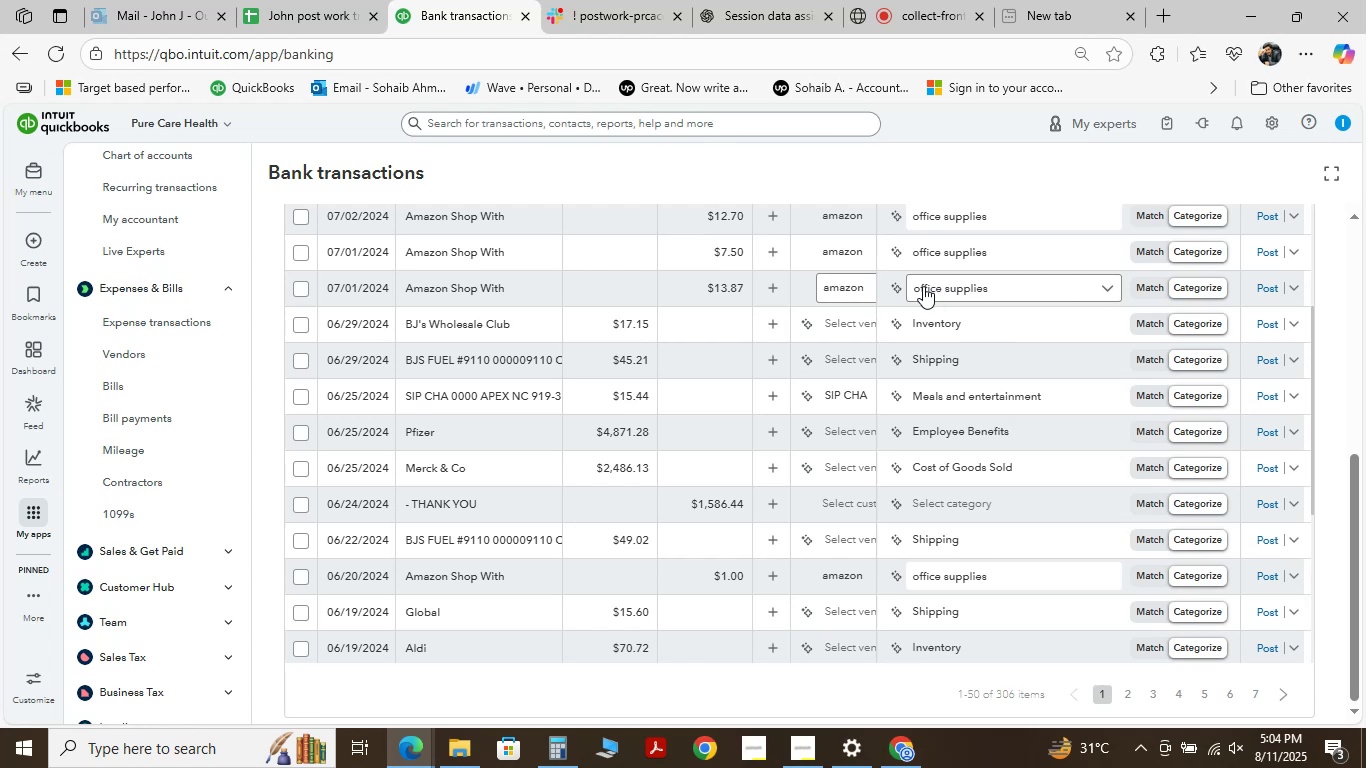 
wait(6.98)
 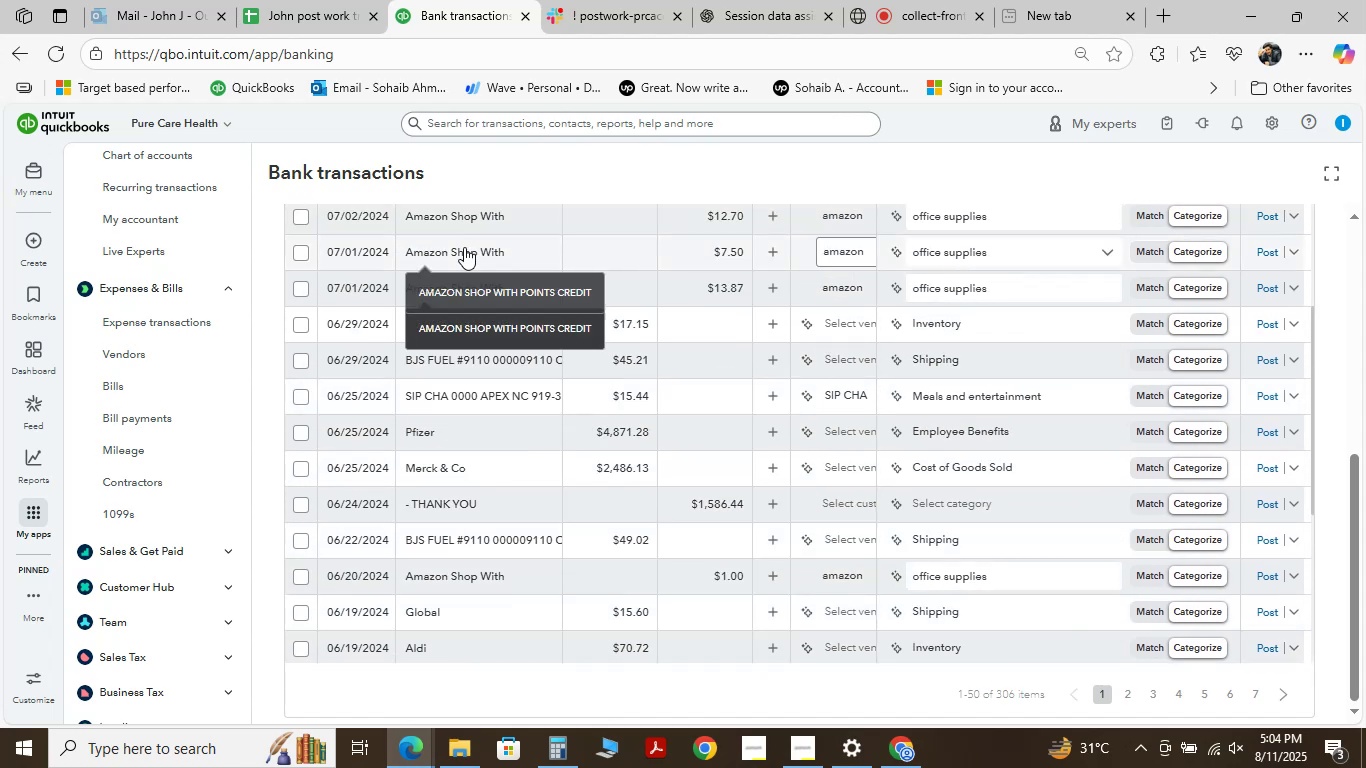 
scroll: coordinate [437, 385], scroll_direction: up, amount: 4.0
 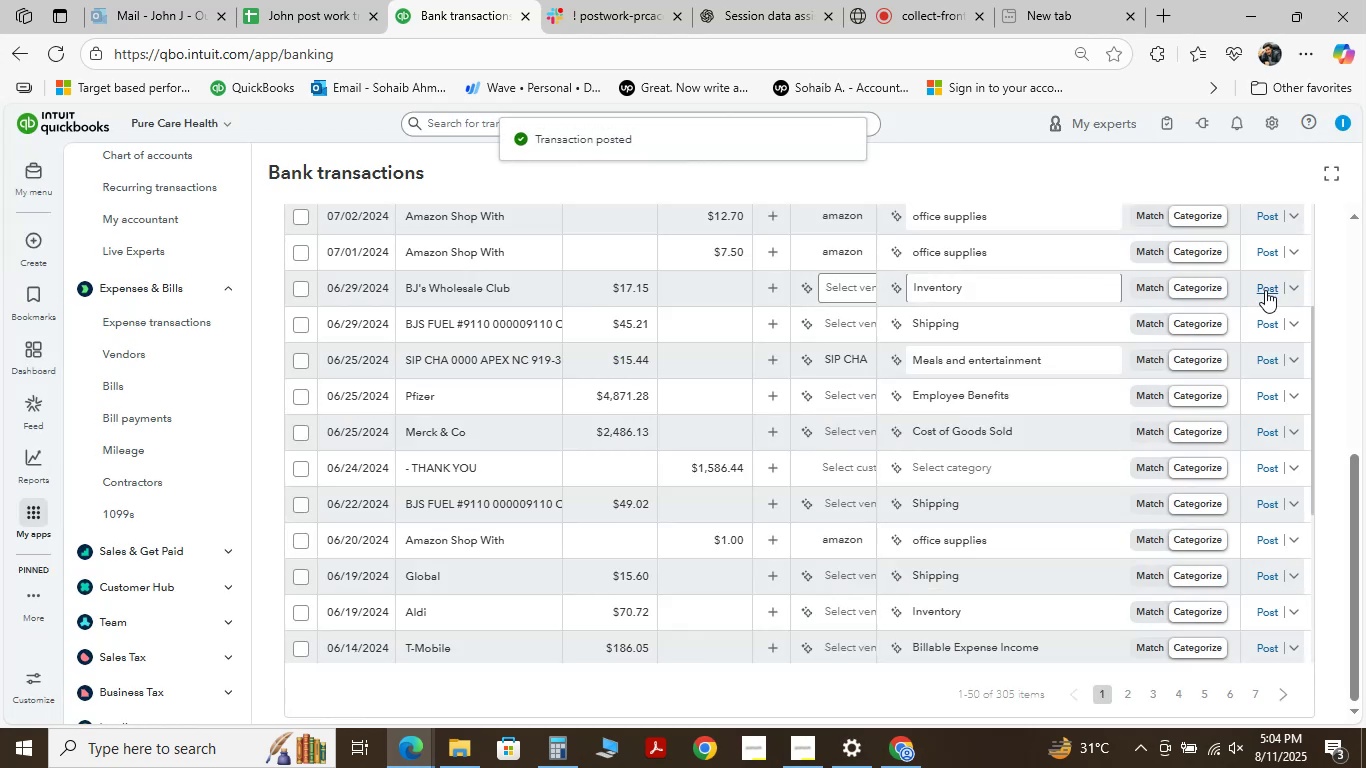 
wait(8.07)
 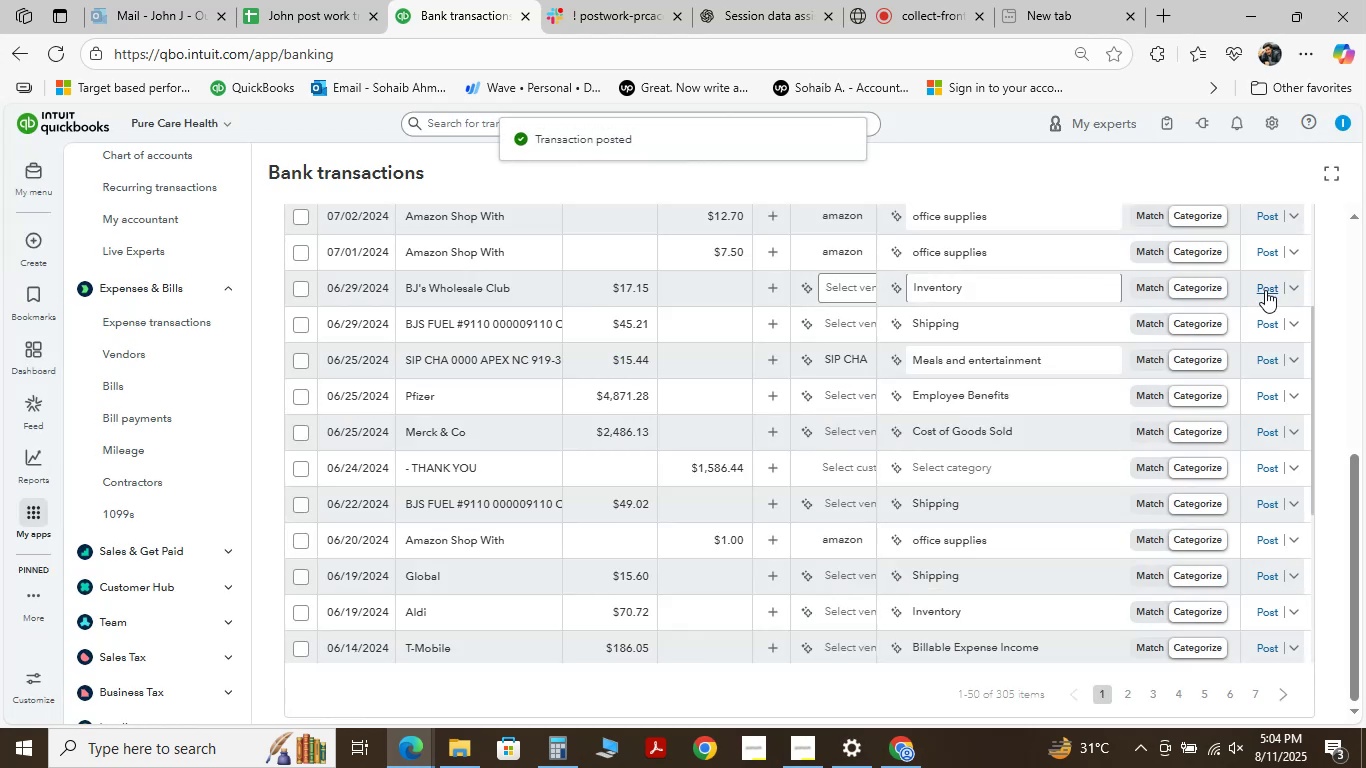 
left_click([1265, 290])
 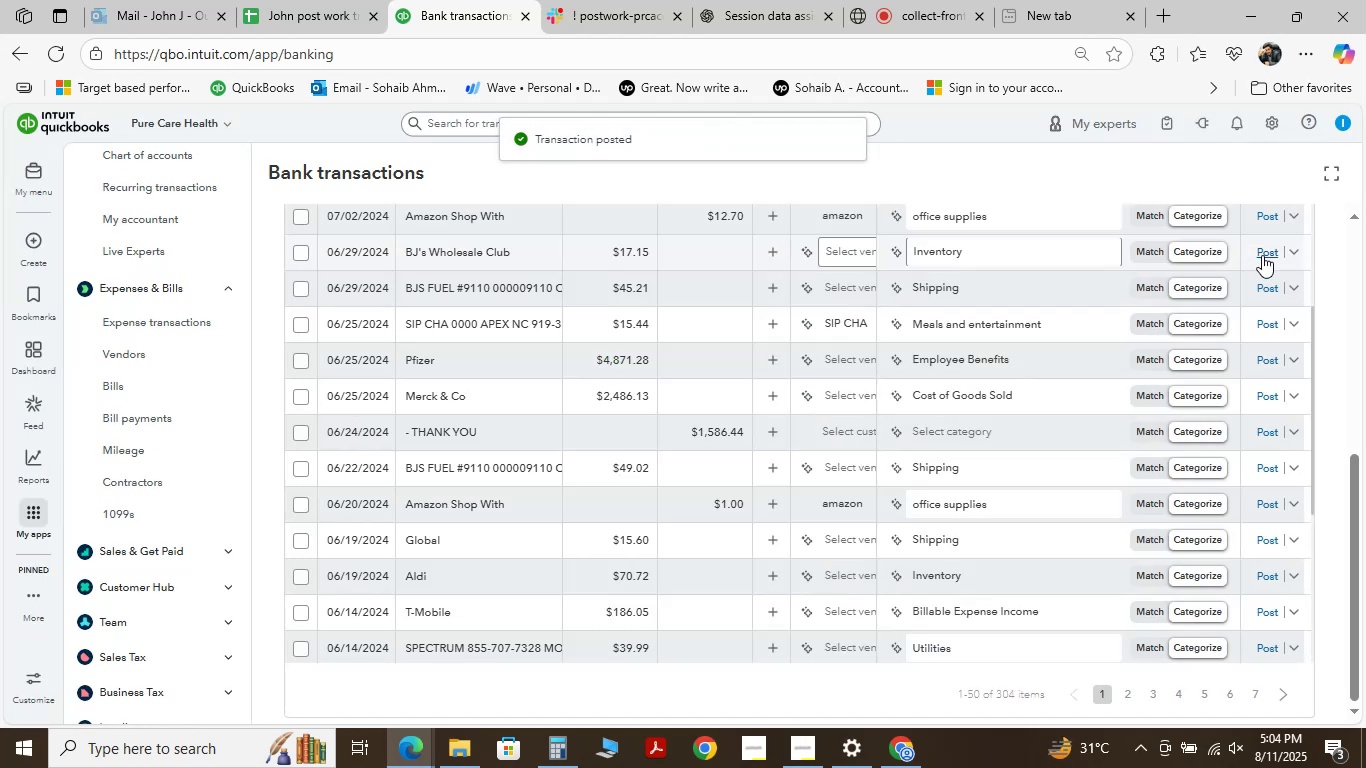 
wait(8.69)
 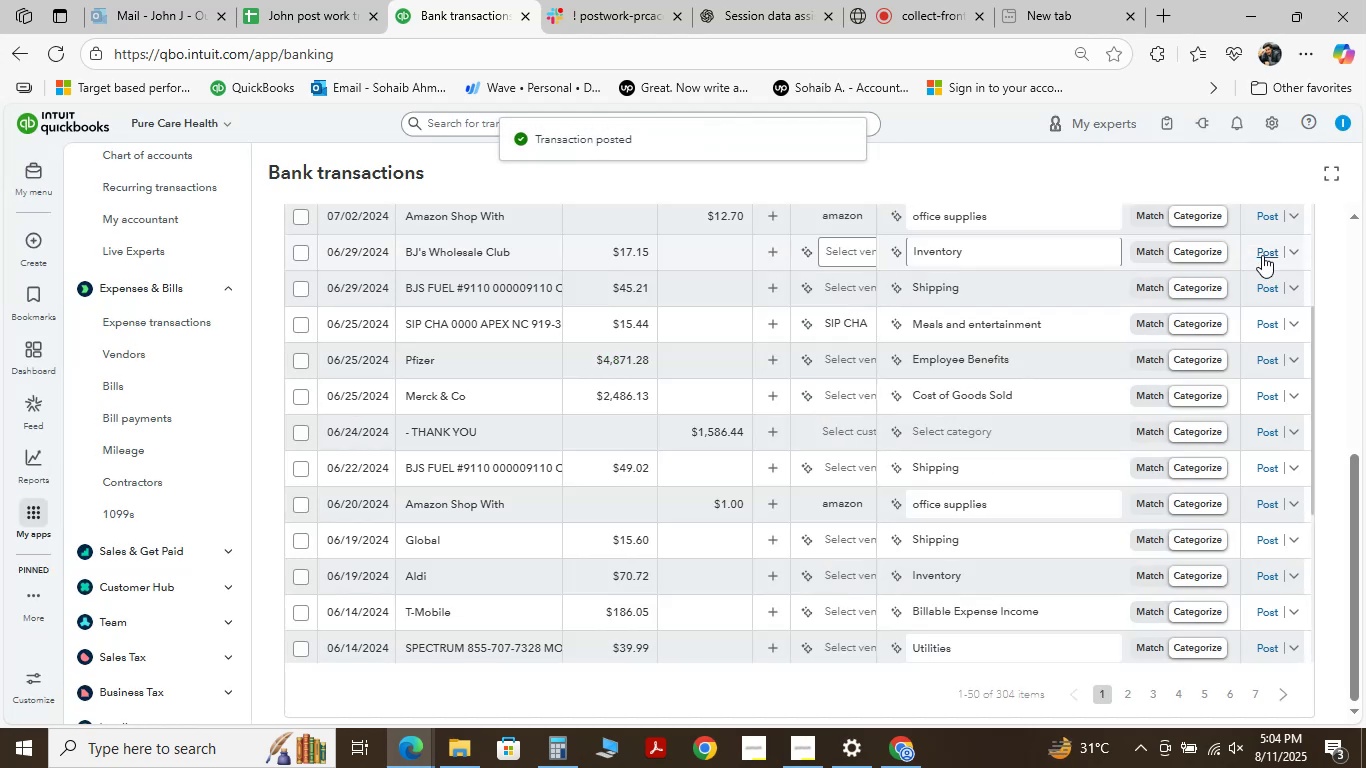 
left_click([1262, 256])
 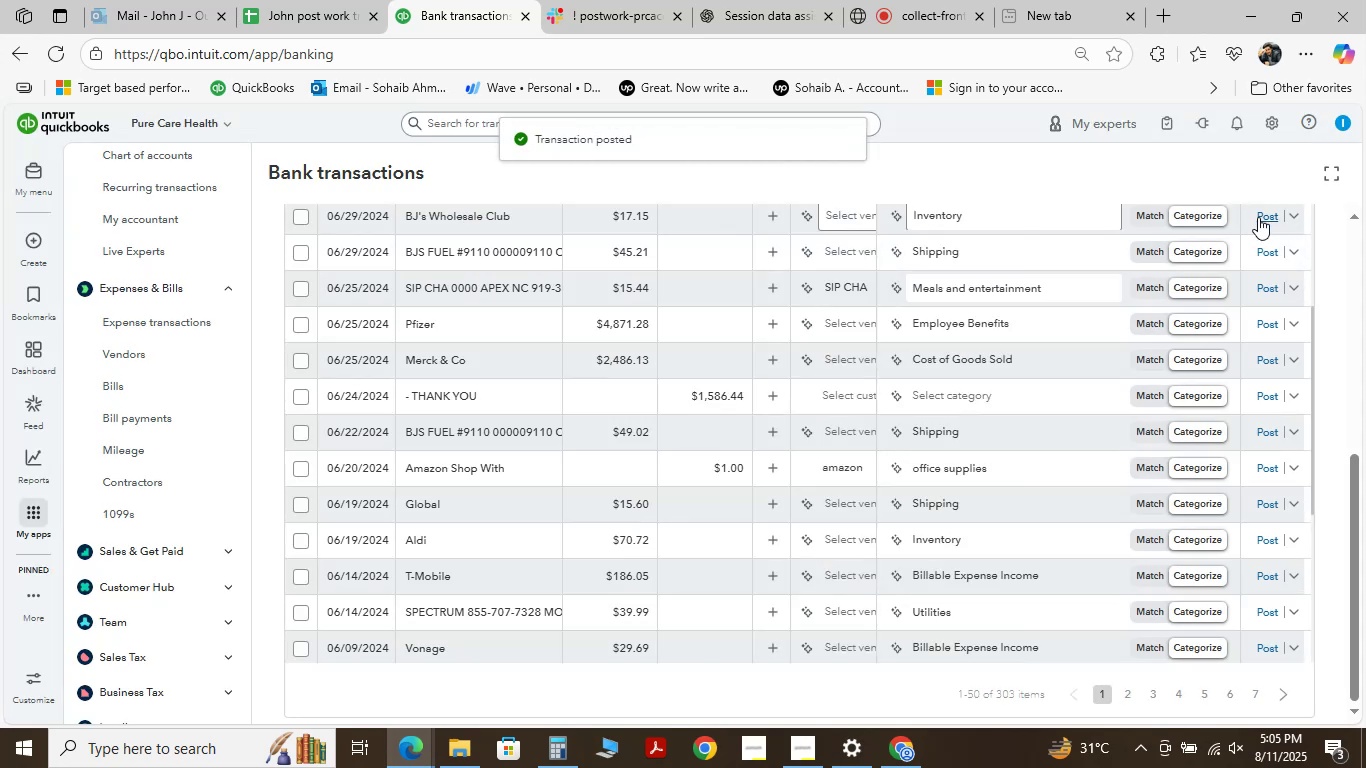 
wait(22.96)
 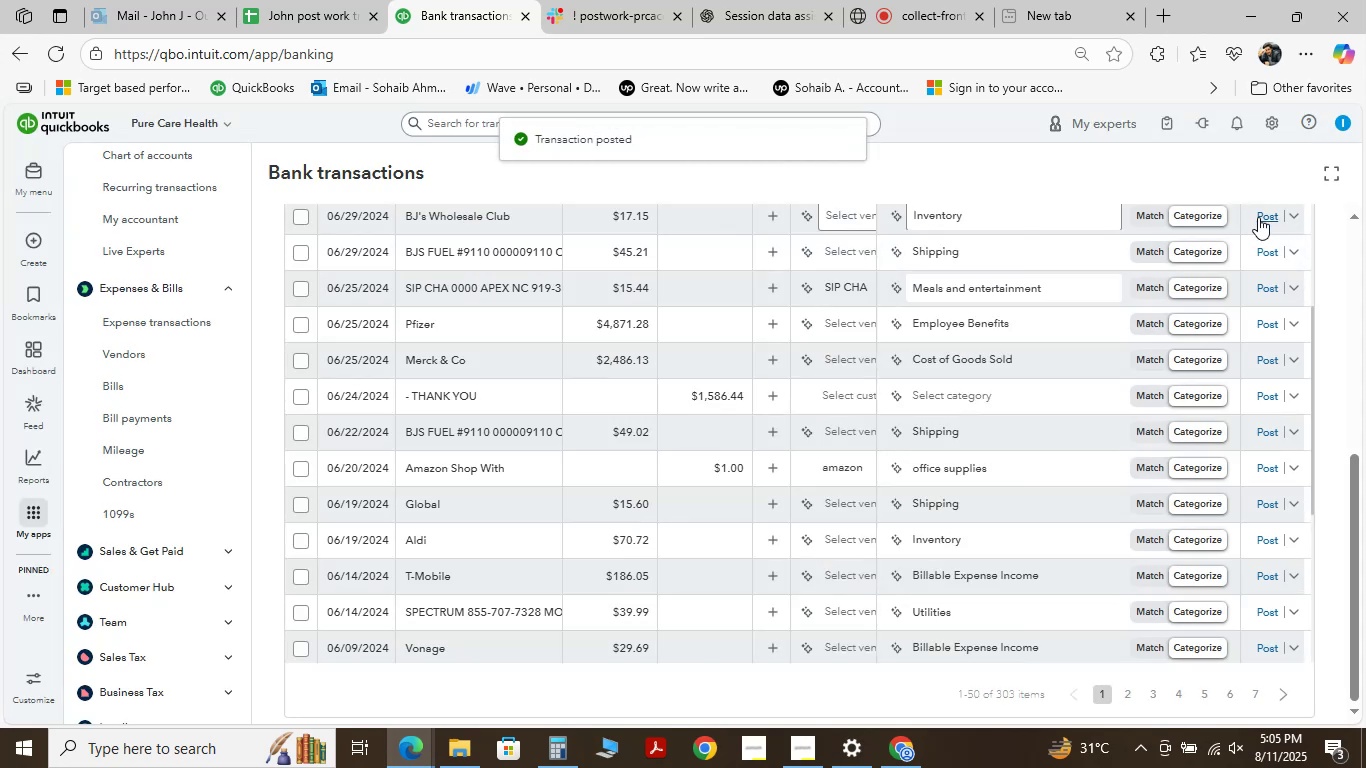 
left_click([1258, 217])
 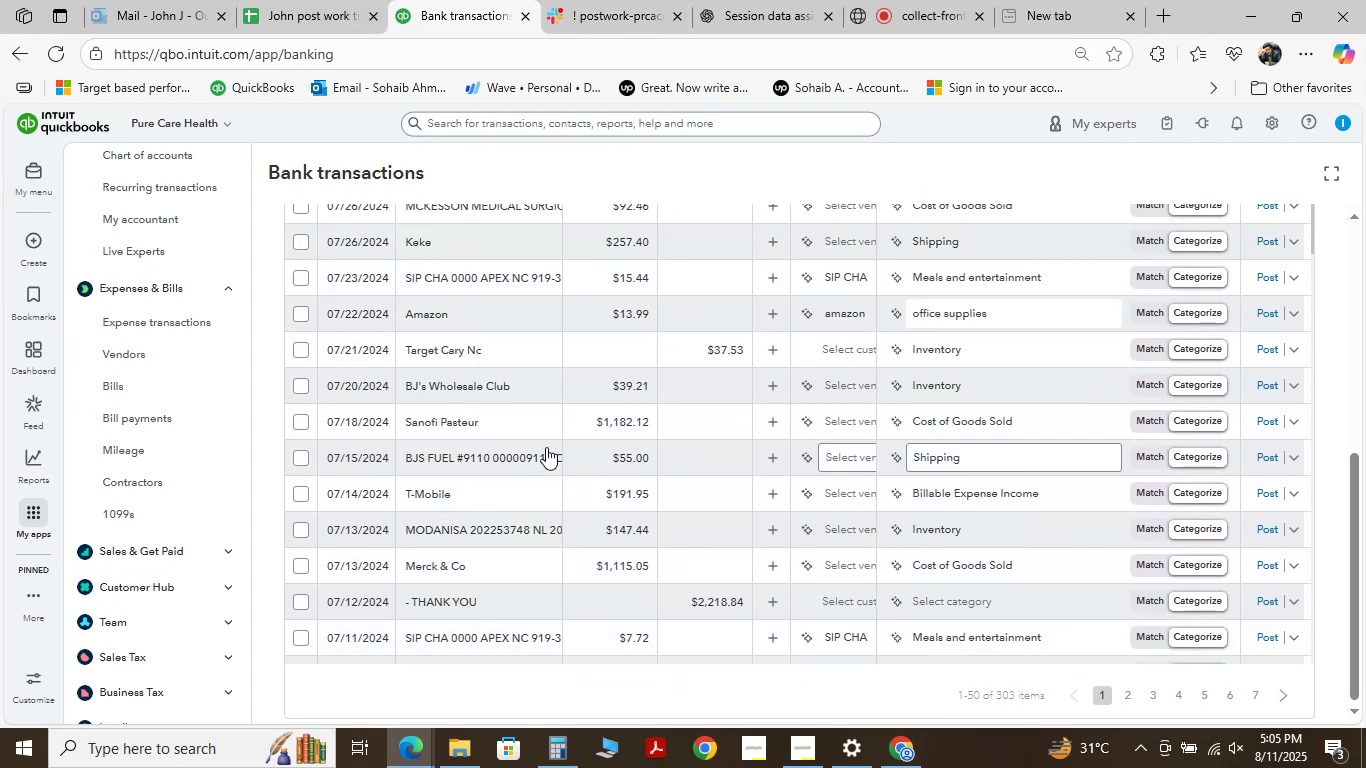 
wait(7.76)
 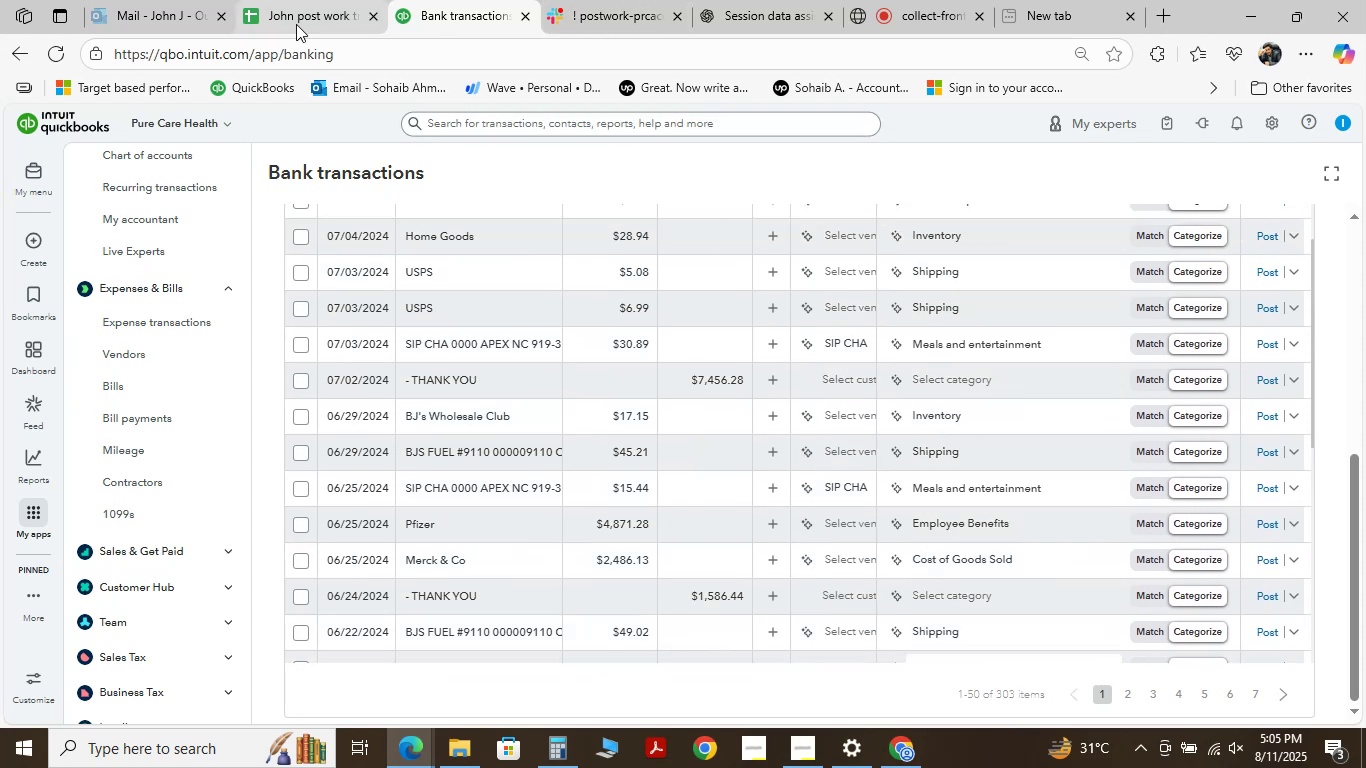 
scroll: coordinate [546, 433], scroll_direction: up, amount: 8.0
 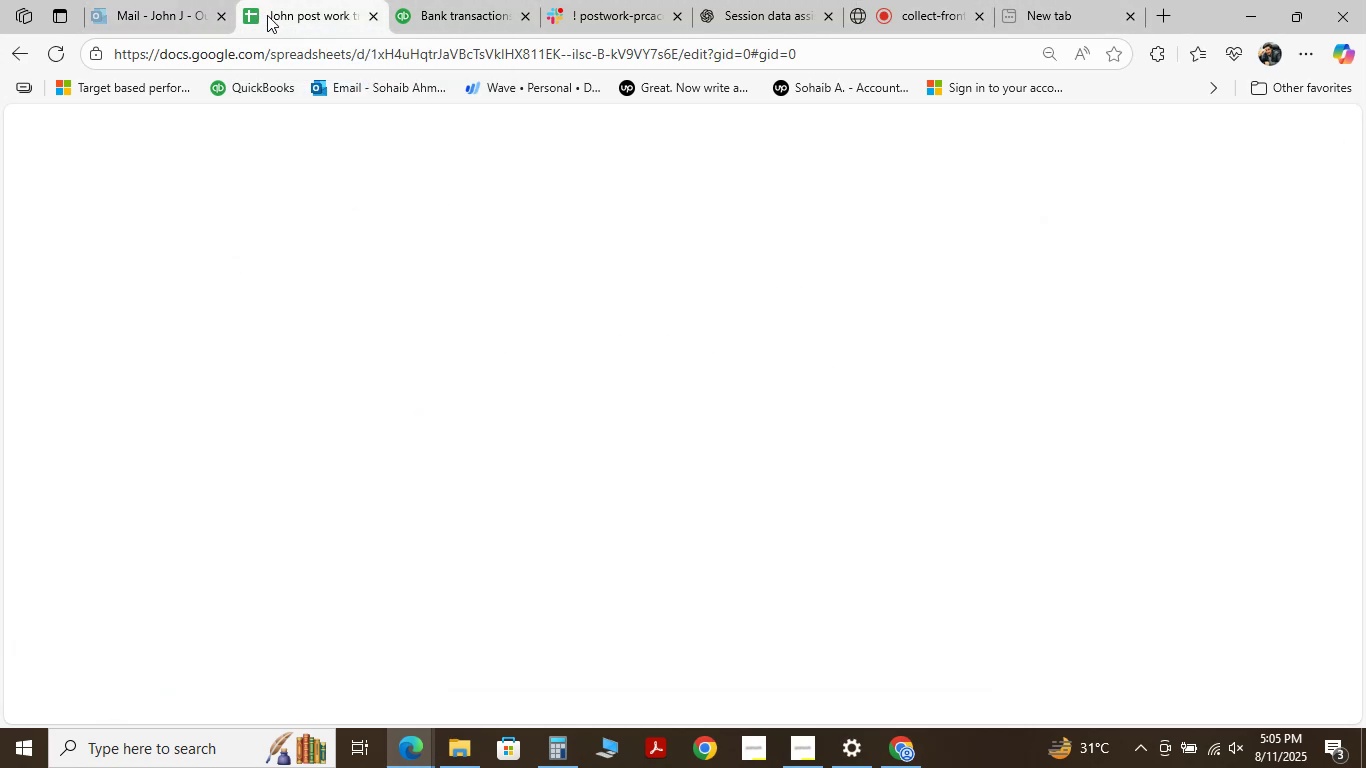 
left_click([944, 5])
 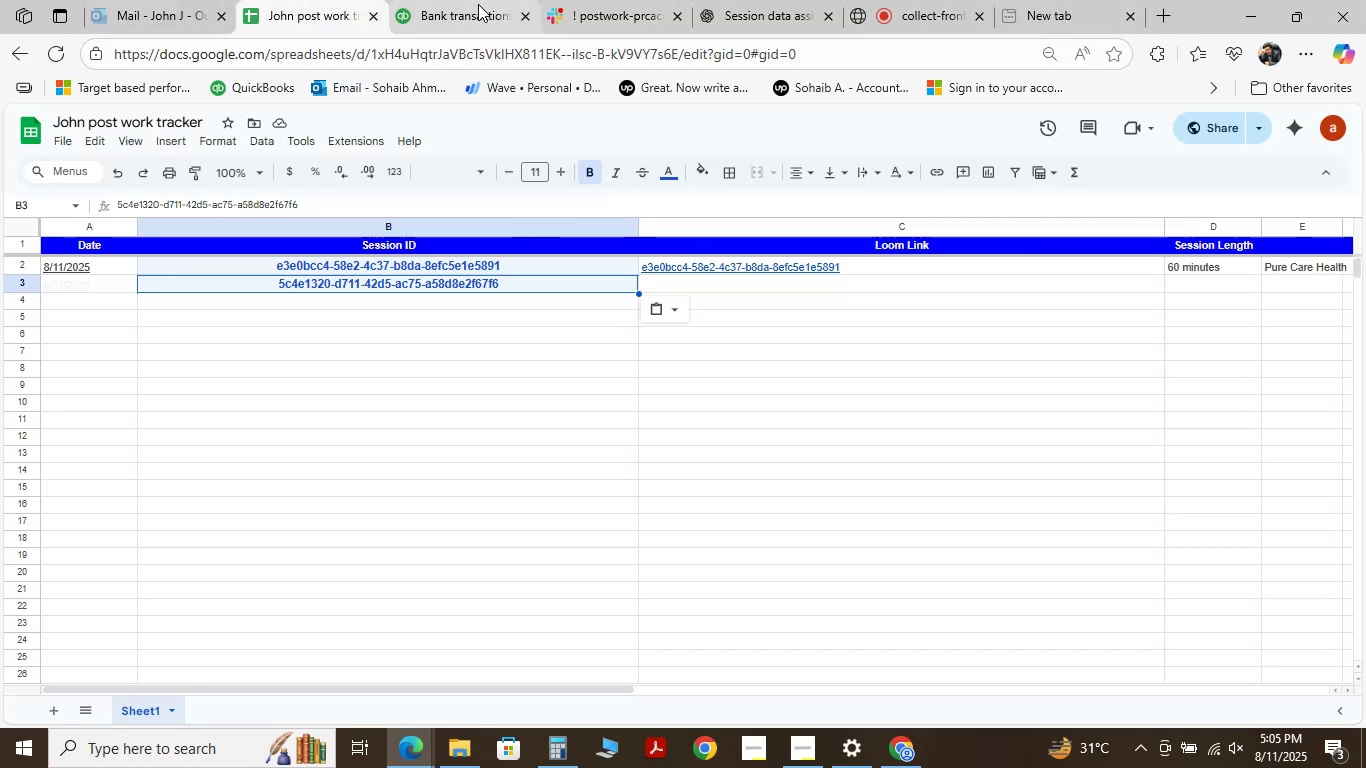 
wait(8.19)
 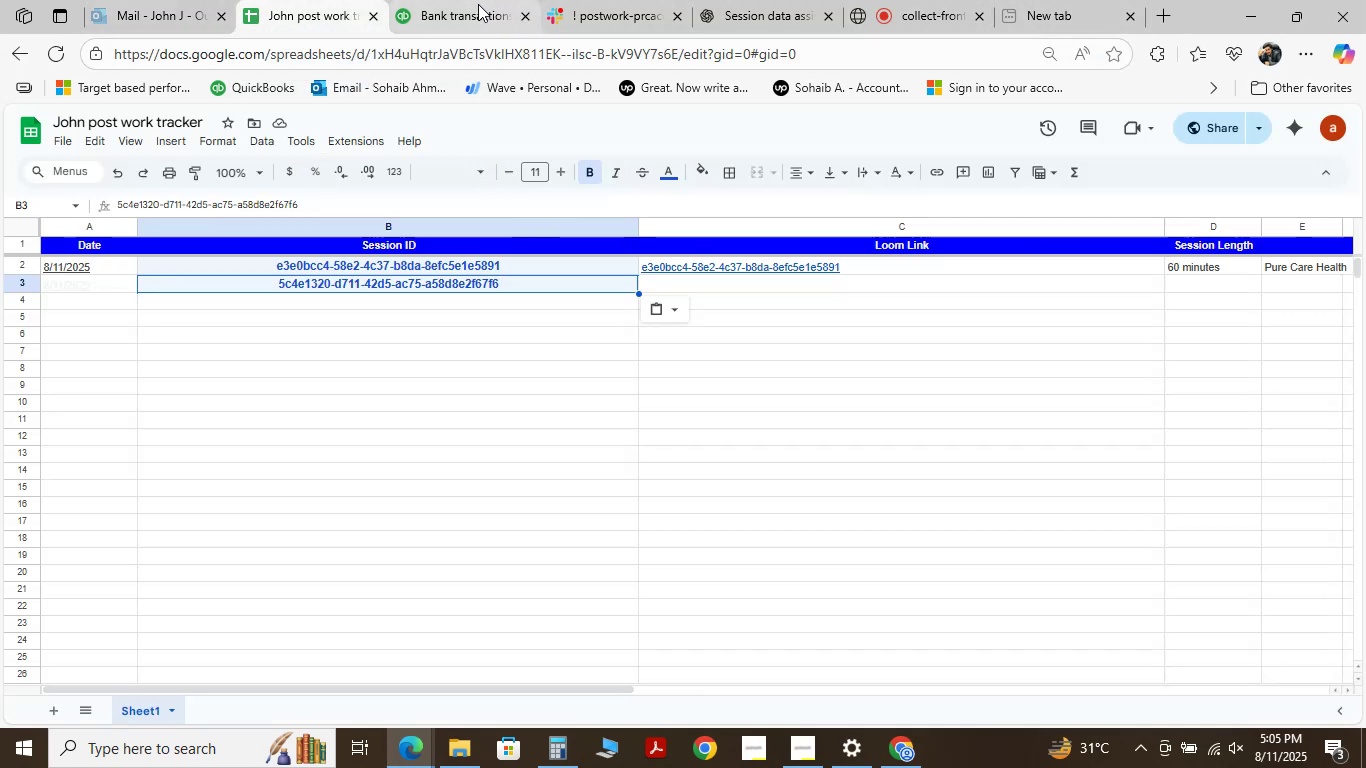 
left_click([266, 15])
 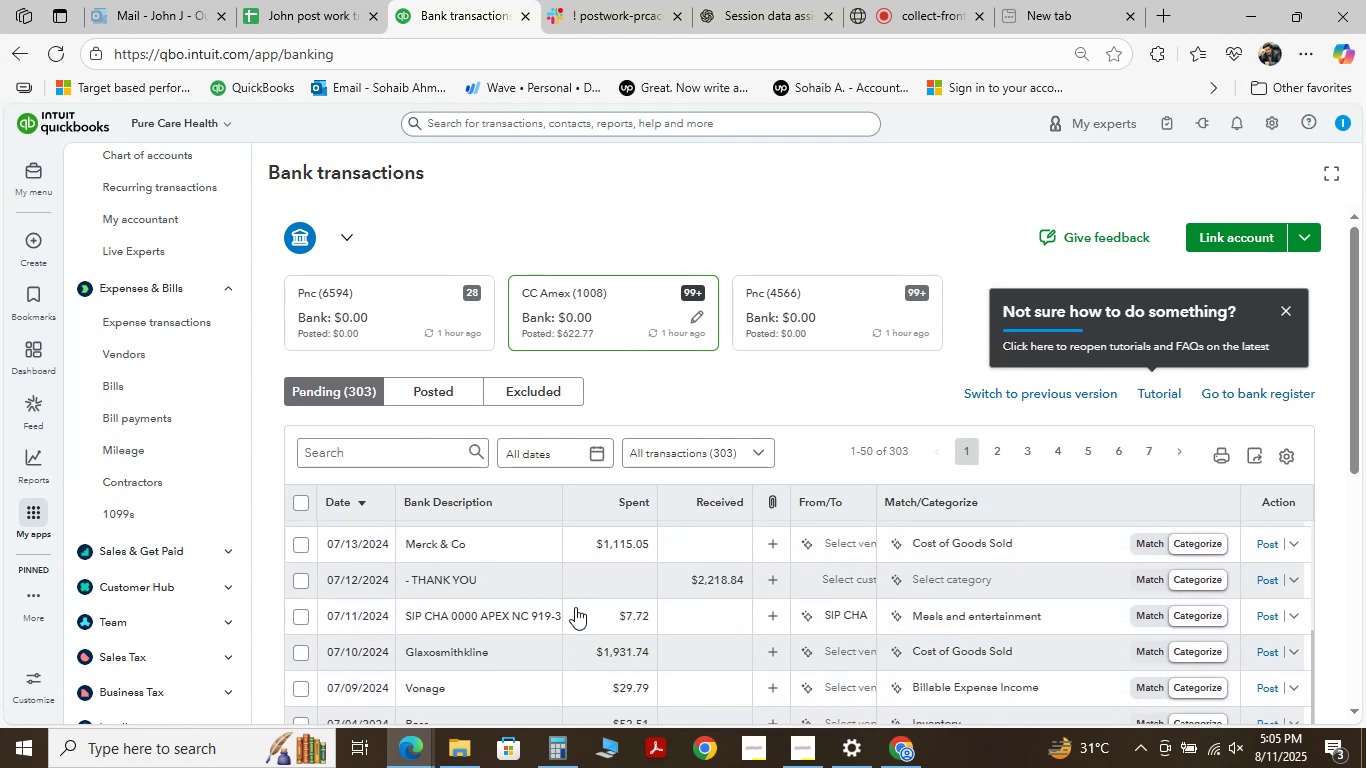 
left_click([478, 4])
 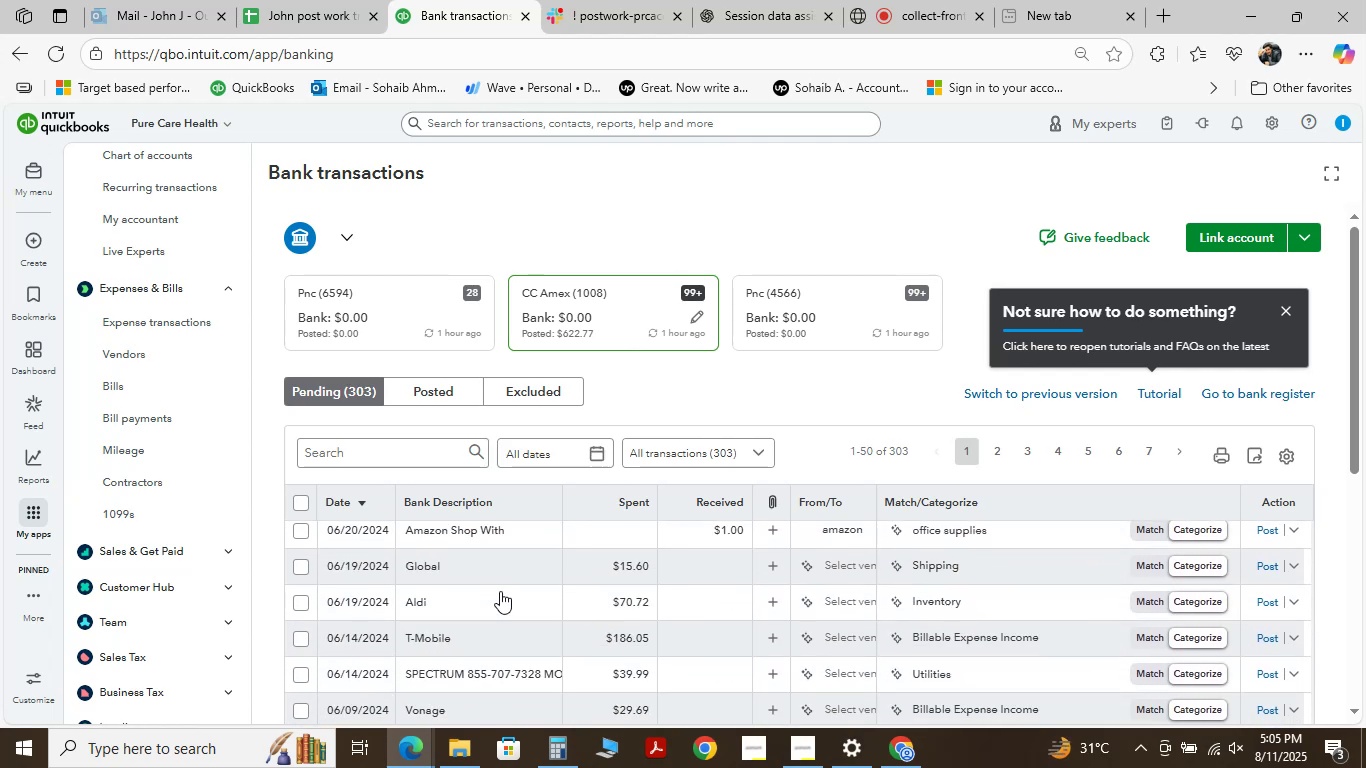 
scroll: coordinate [454, 594], scroll_direction: up, amount: 3.0
 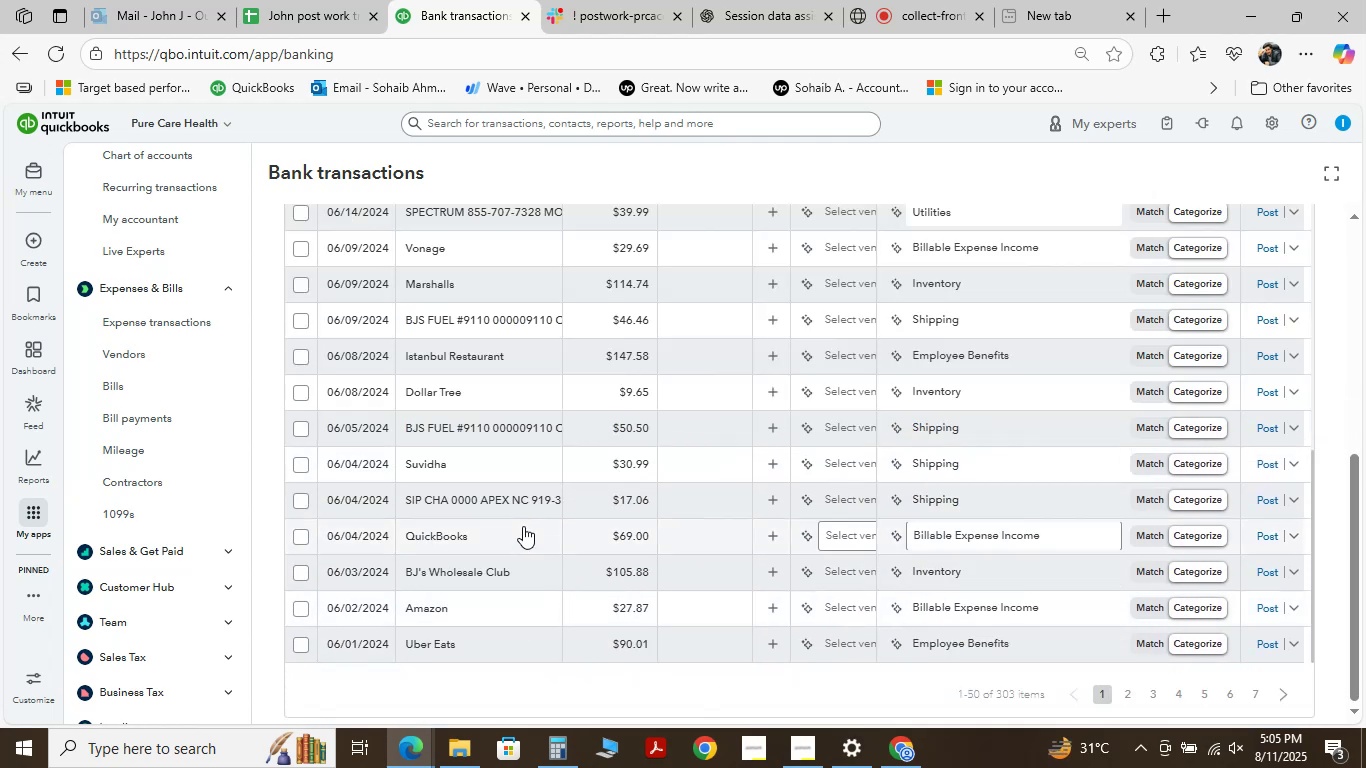 
scroll: coordinate [500, 591], scroll_direction: down, amount: 9.0
 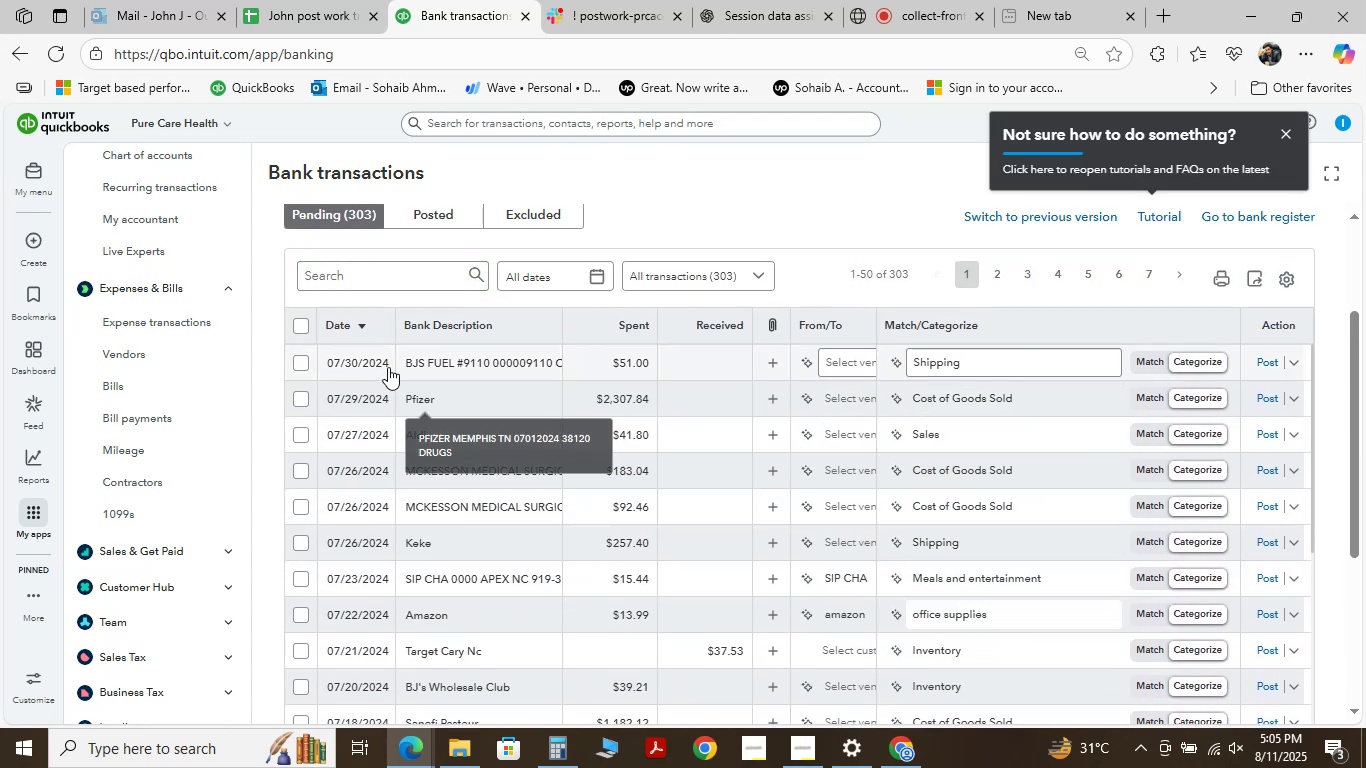 
scroll: coordinate [574, 607], scroll_direction: down, amount: 9.0
 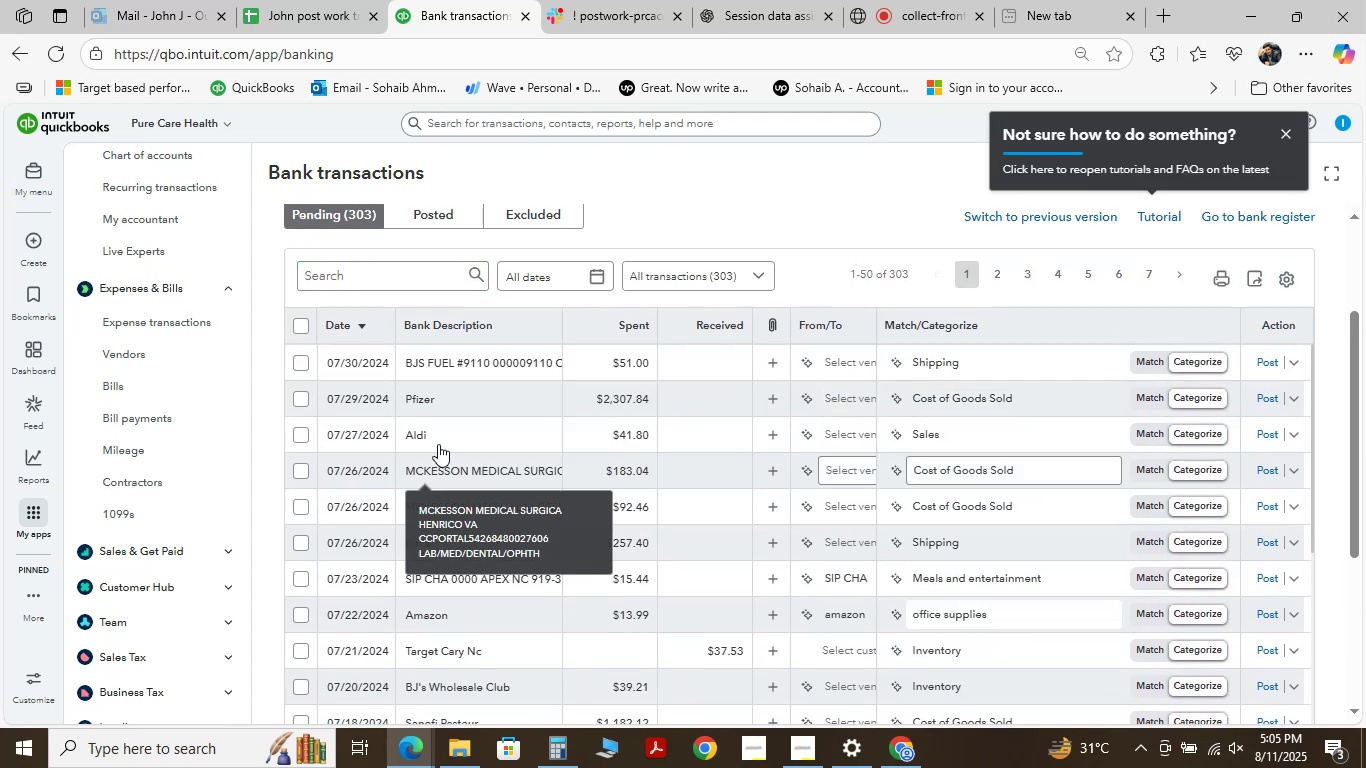 
scroll: coordinate [503, 524], scroll_direction: up, amount: 12.0
 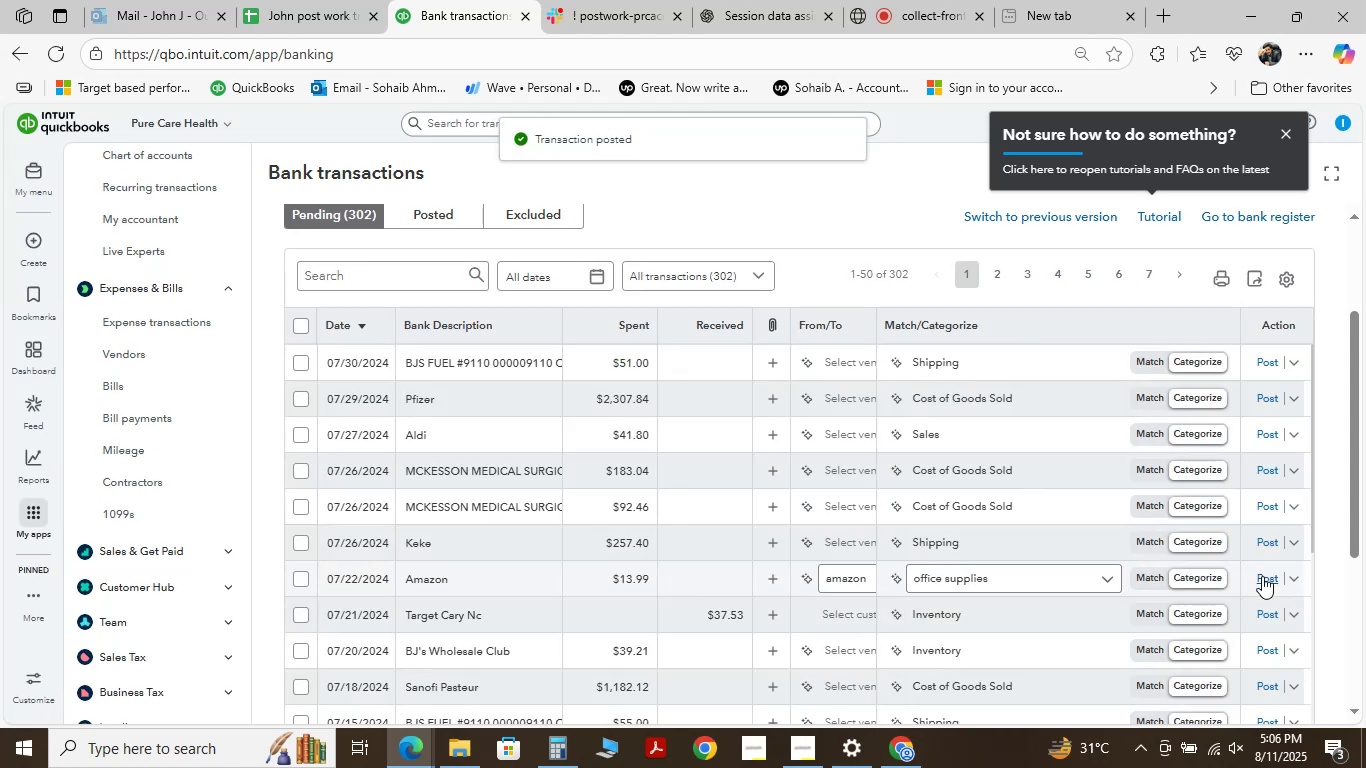 
wait(10.26)
 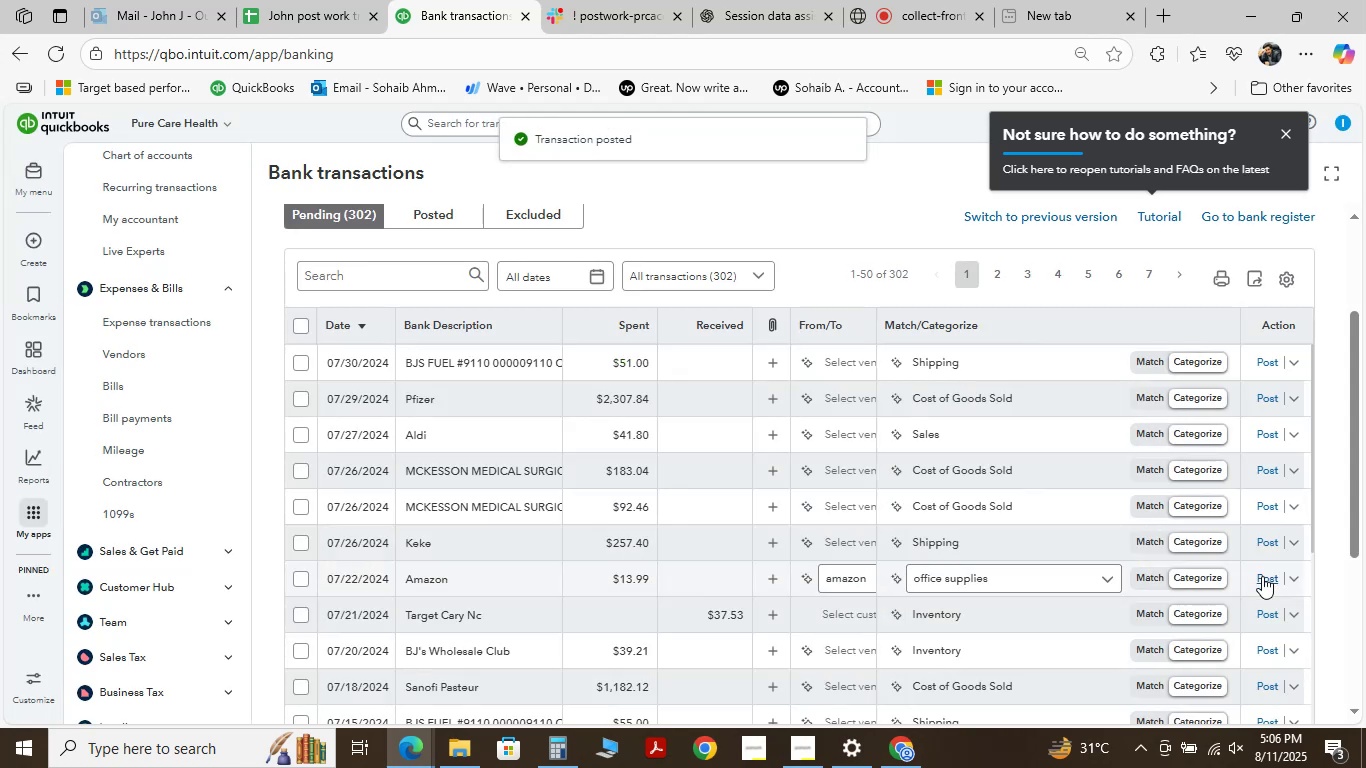 
left_click([1262, 576])
 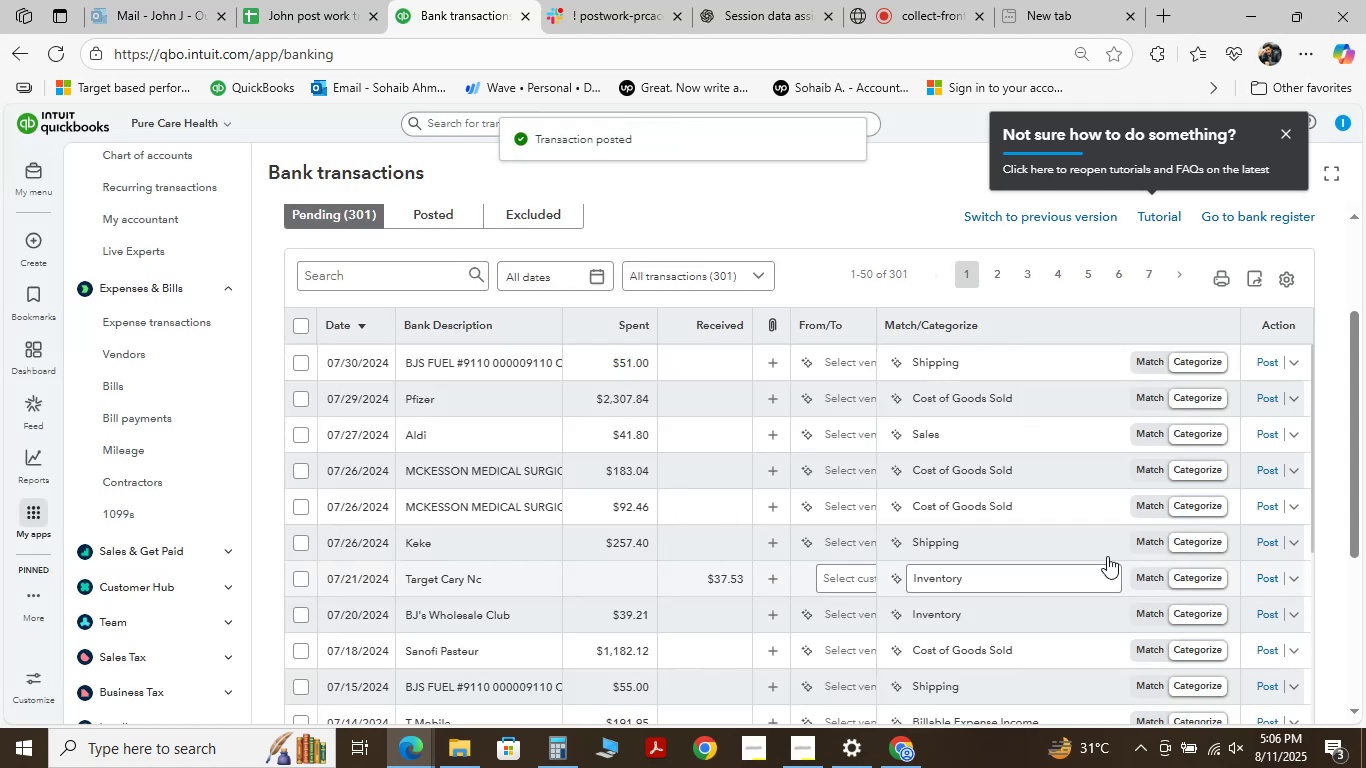 
wait(13.26)
 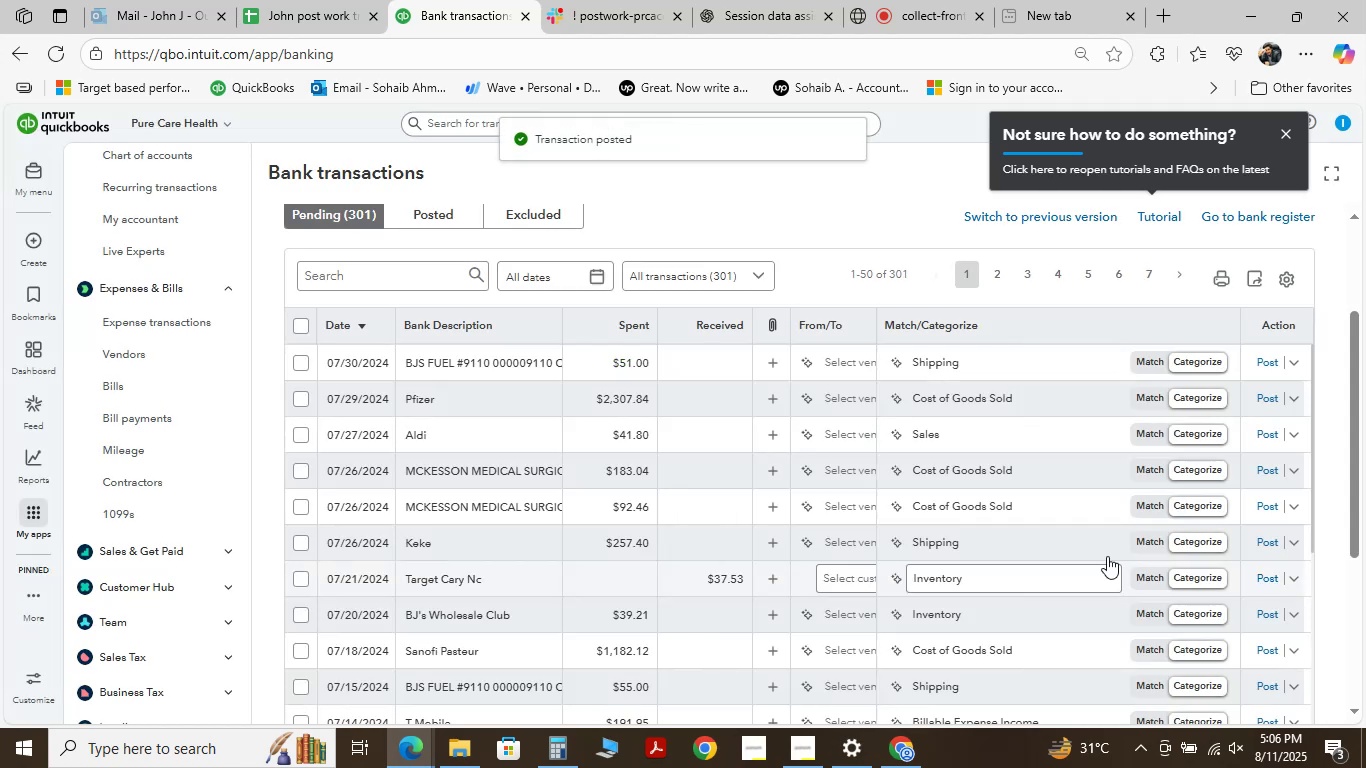 
left_click([1270, 582])
 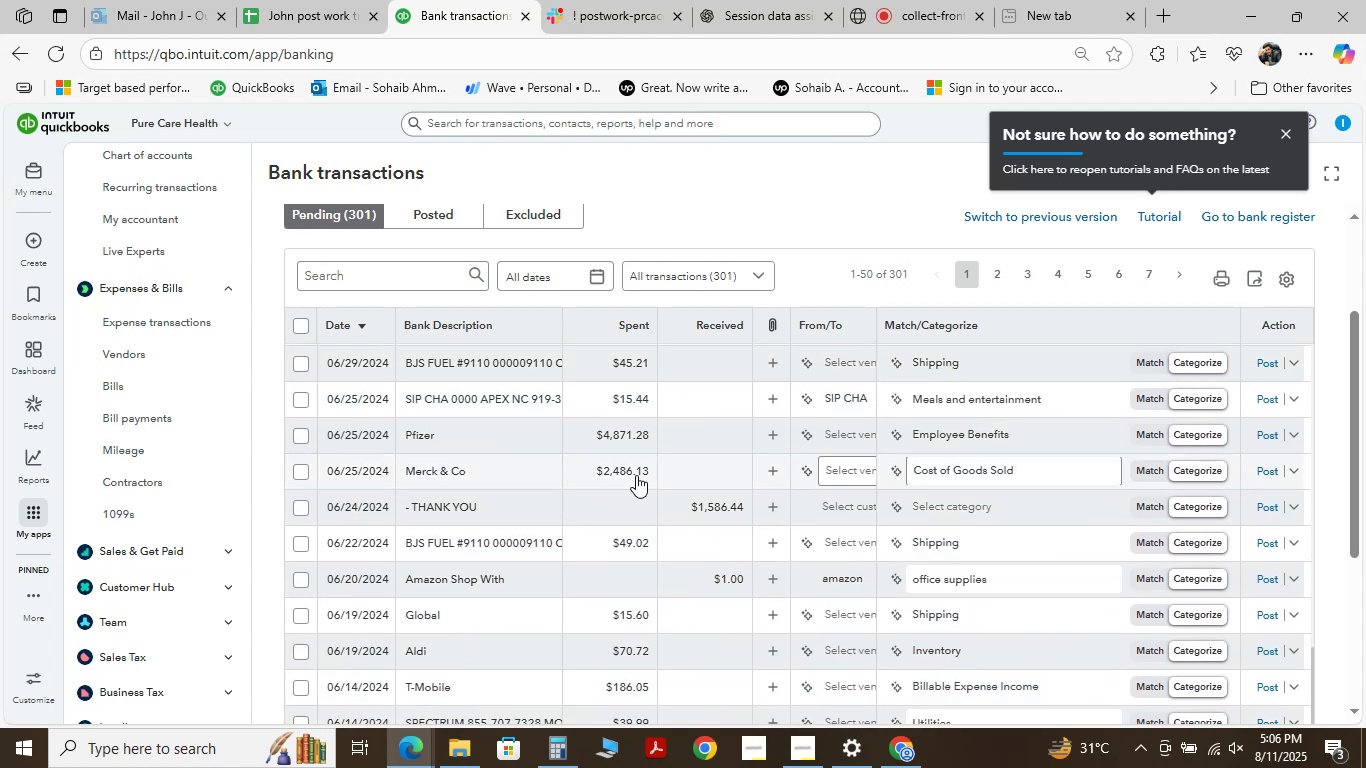 
wait(5.0)
 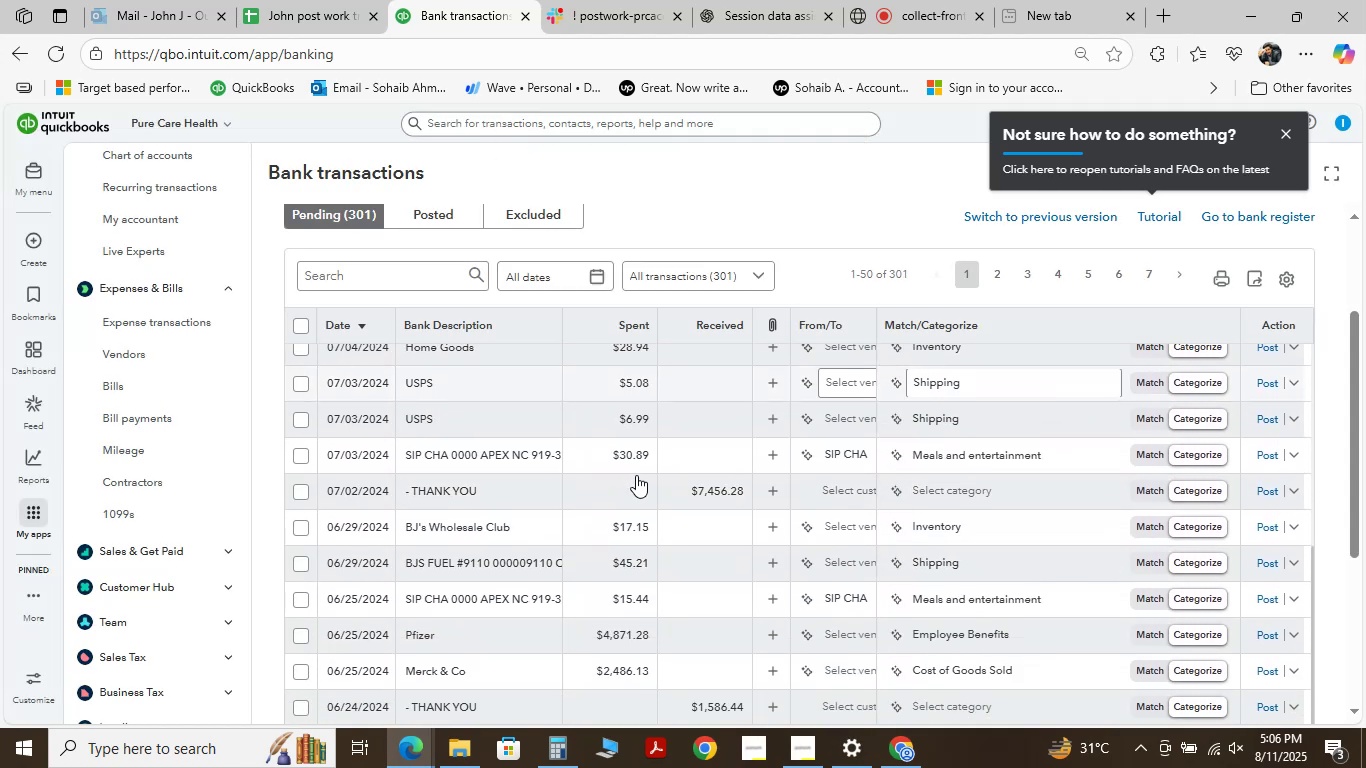 
scroll: coordinate [636, 475], scroll_direction: down, amount: 9.0
 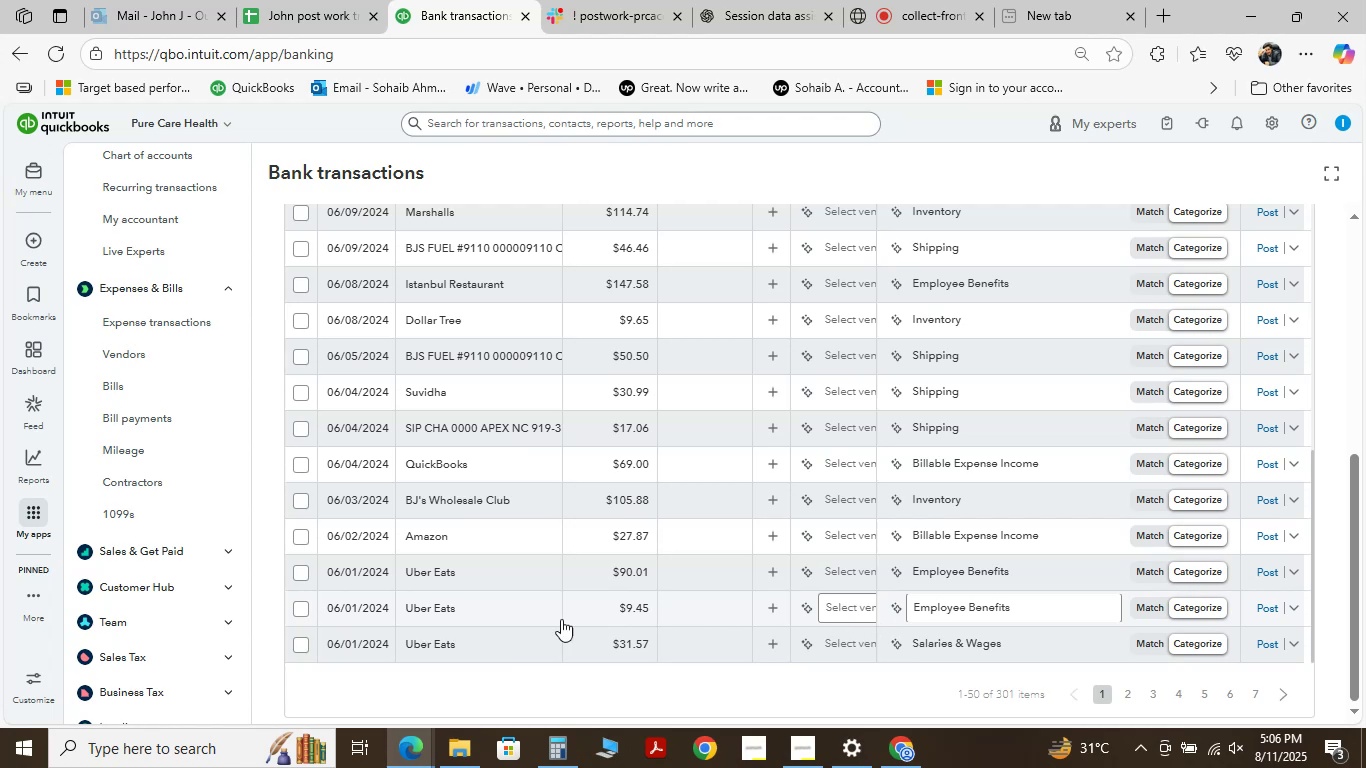 
scroll: coordinate [636, 475], scroll_direction: down, amount: 3.0
 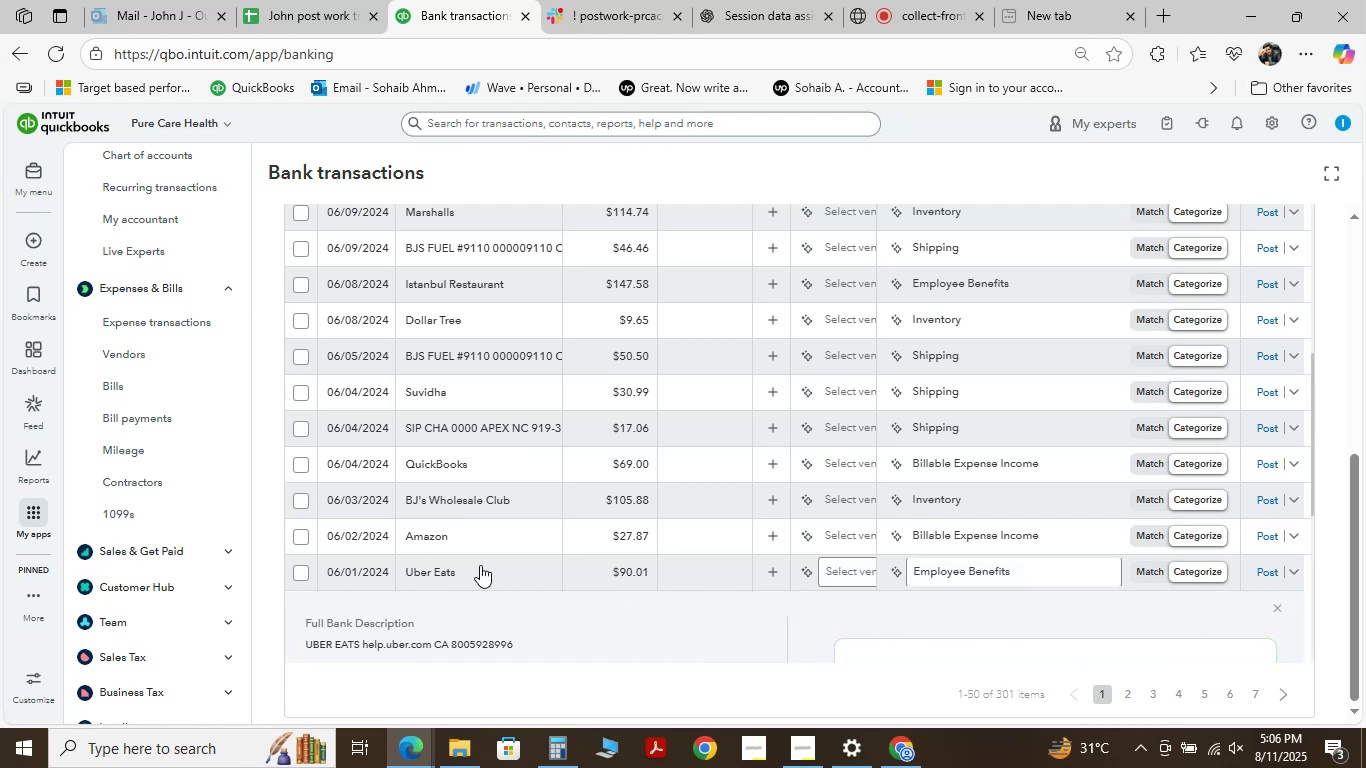 
left_click([473, 605])
 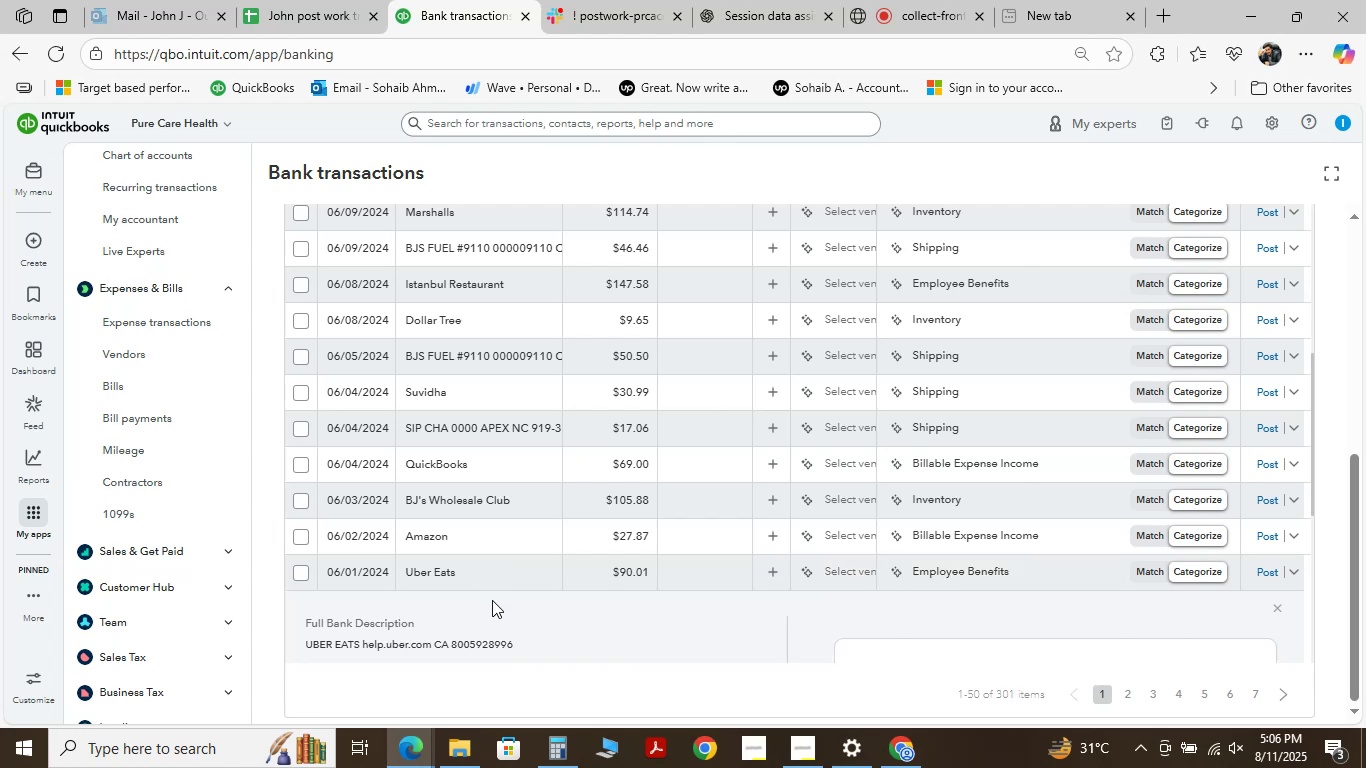 
left_click([426, 567])
 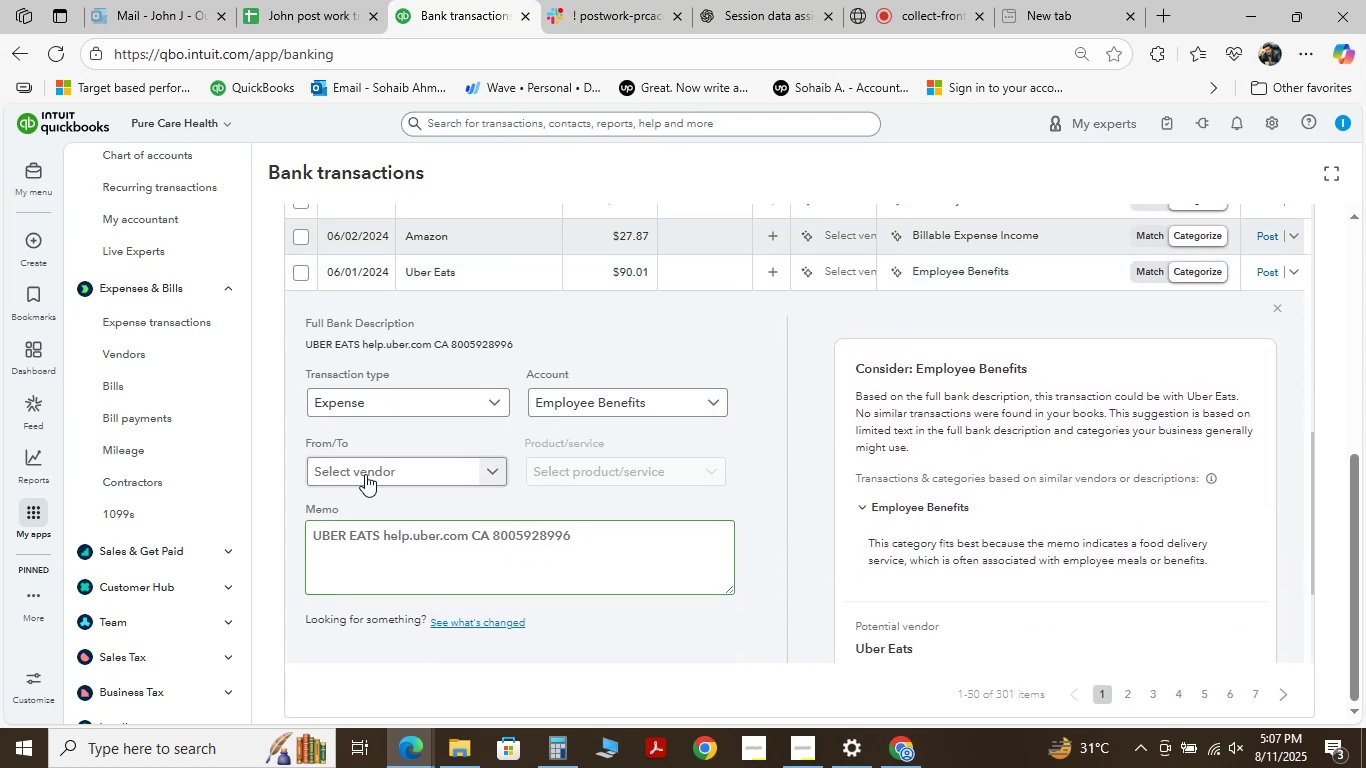 
wait(21.94)
 